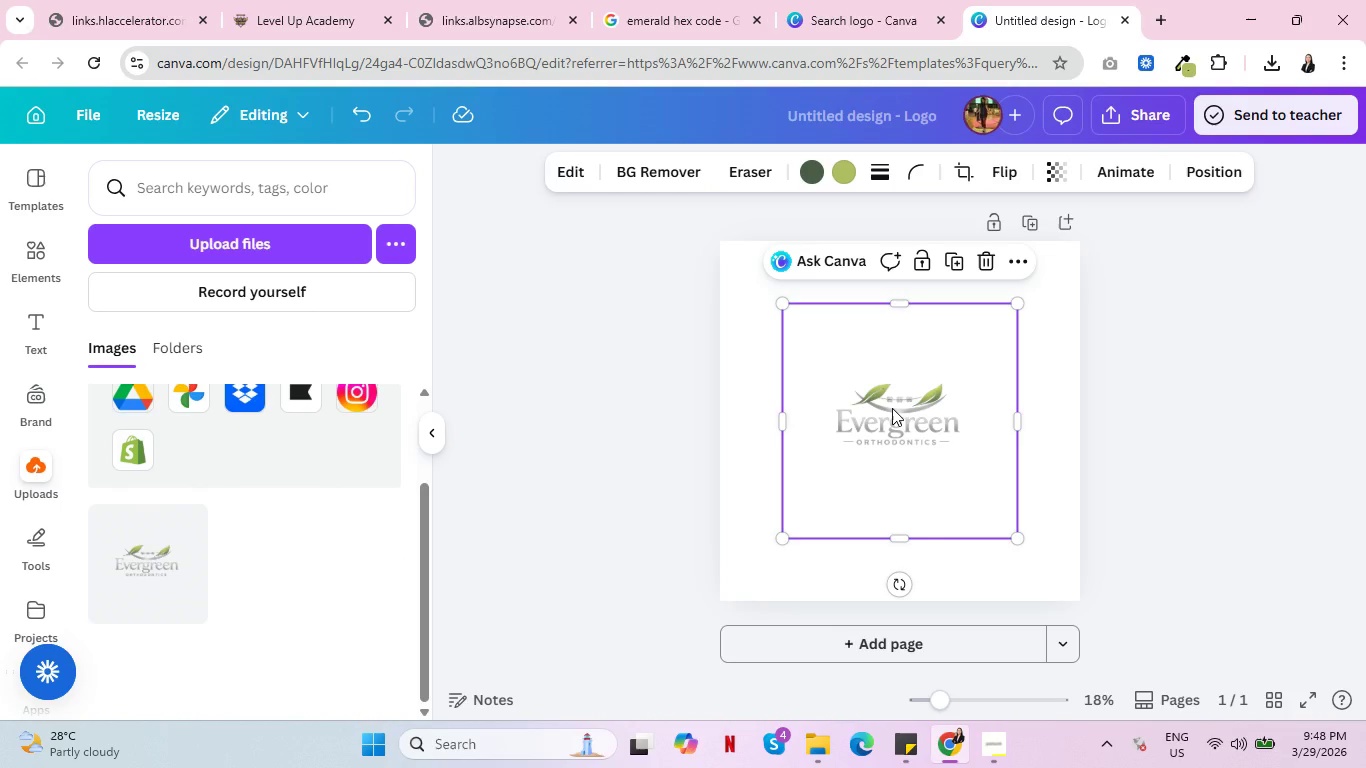 
double_click([892, 408])
 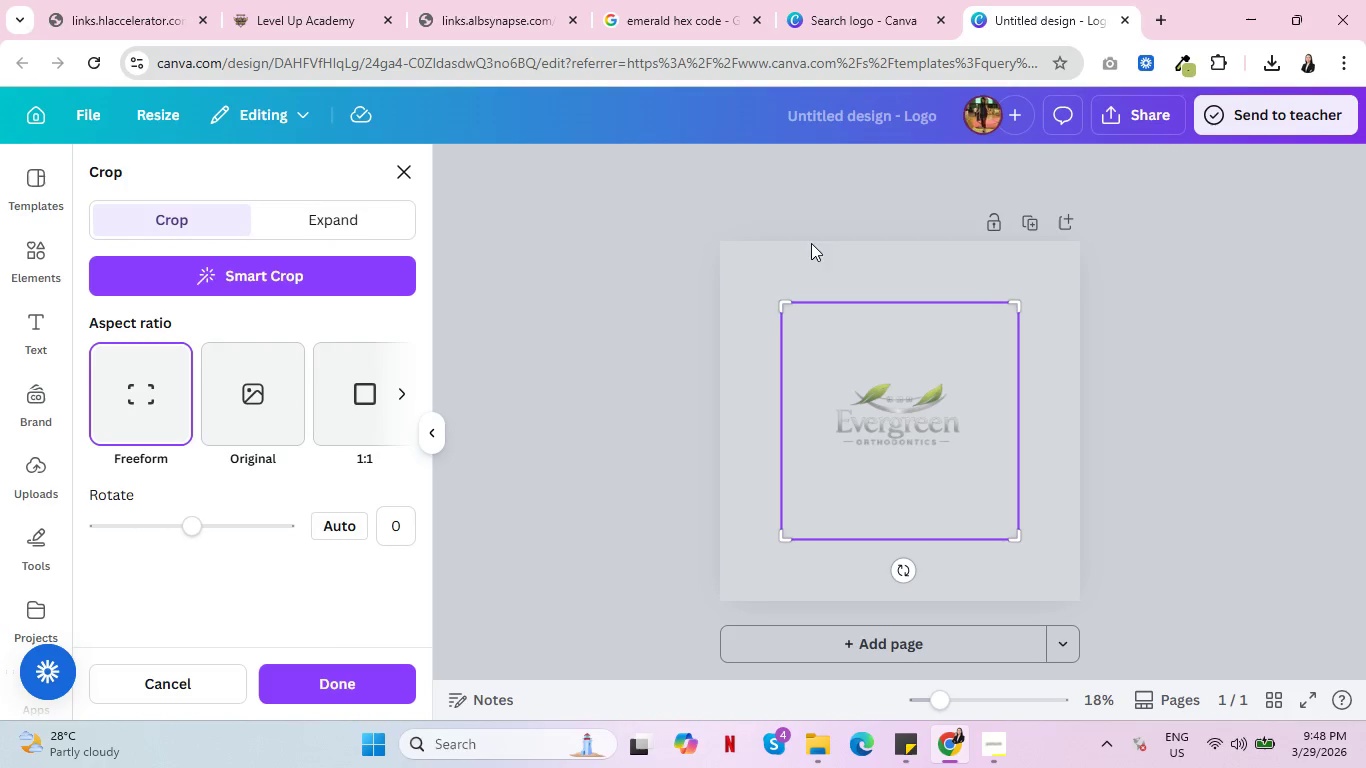 
left_click([405, 162])
 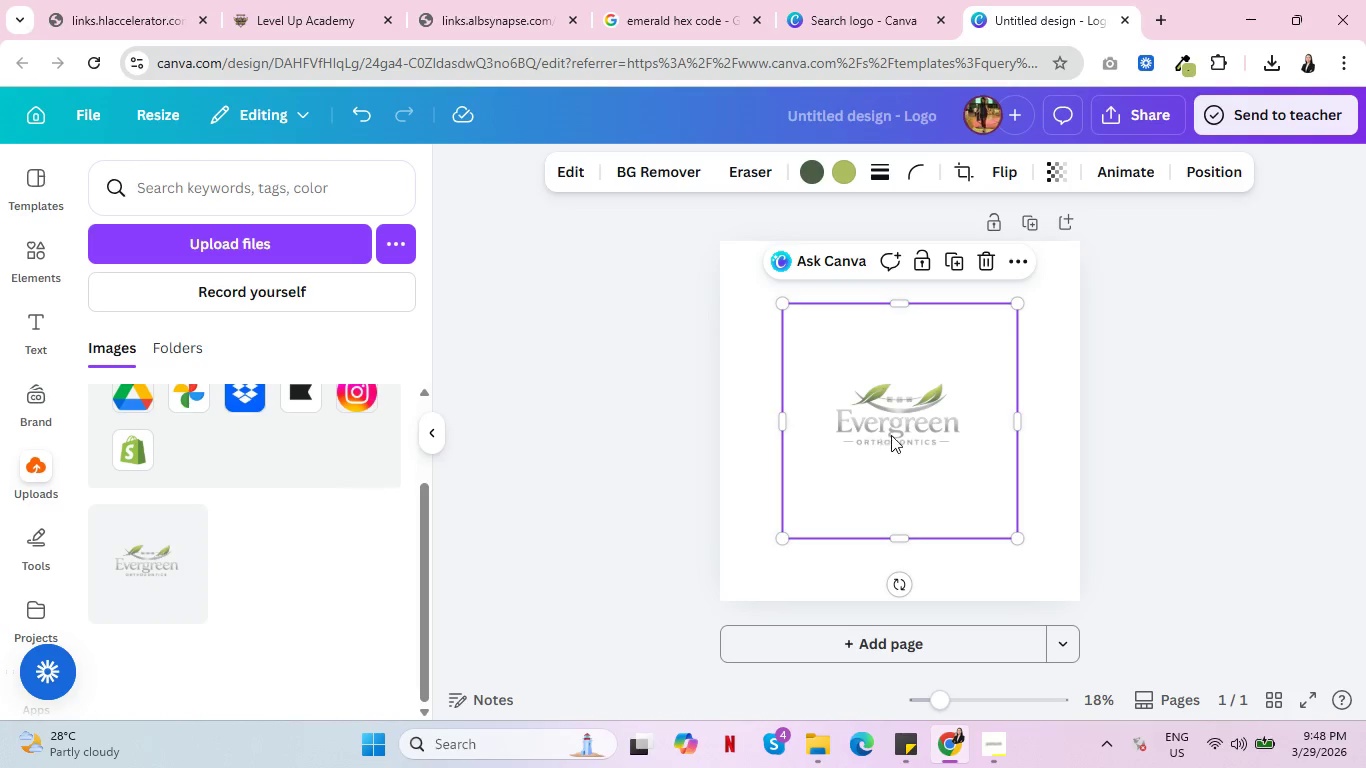 
left_click([888, 409])
 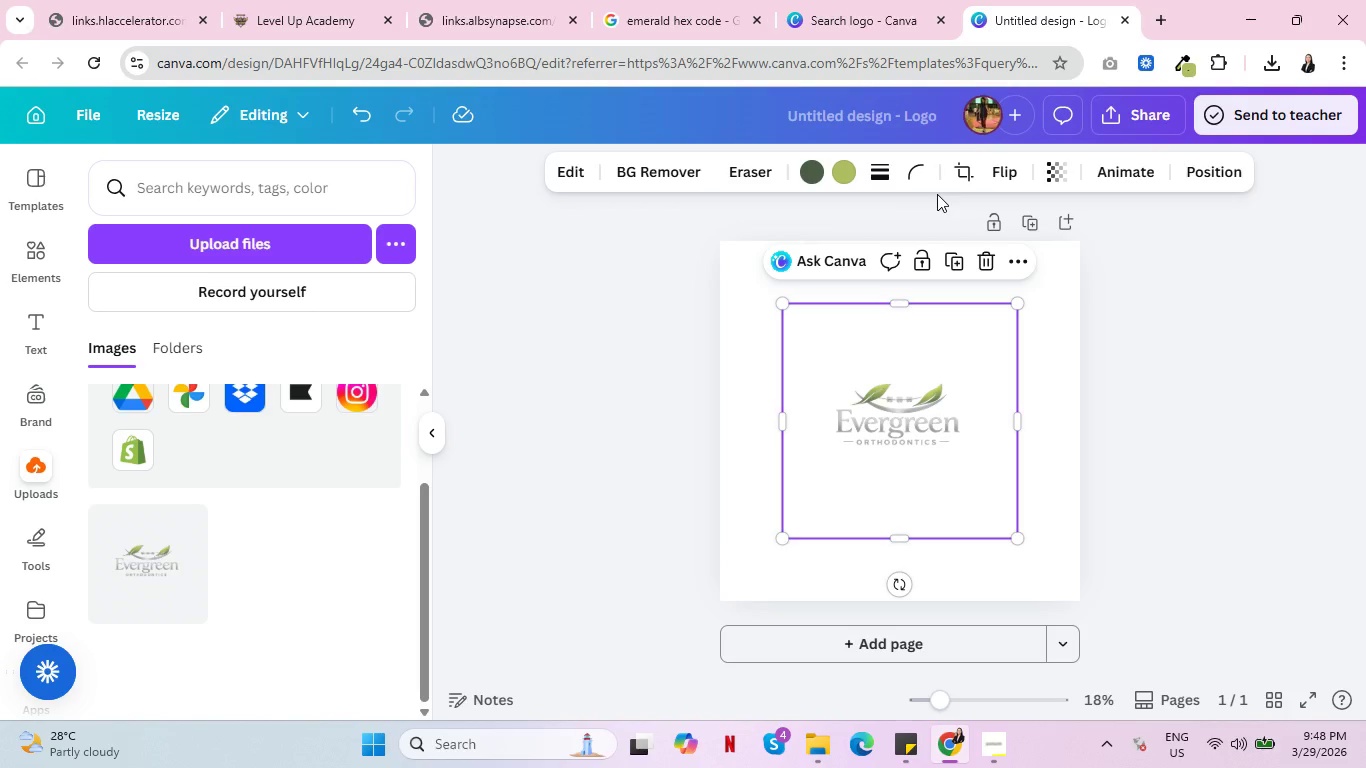 
left_click([574, 166])
 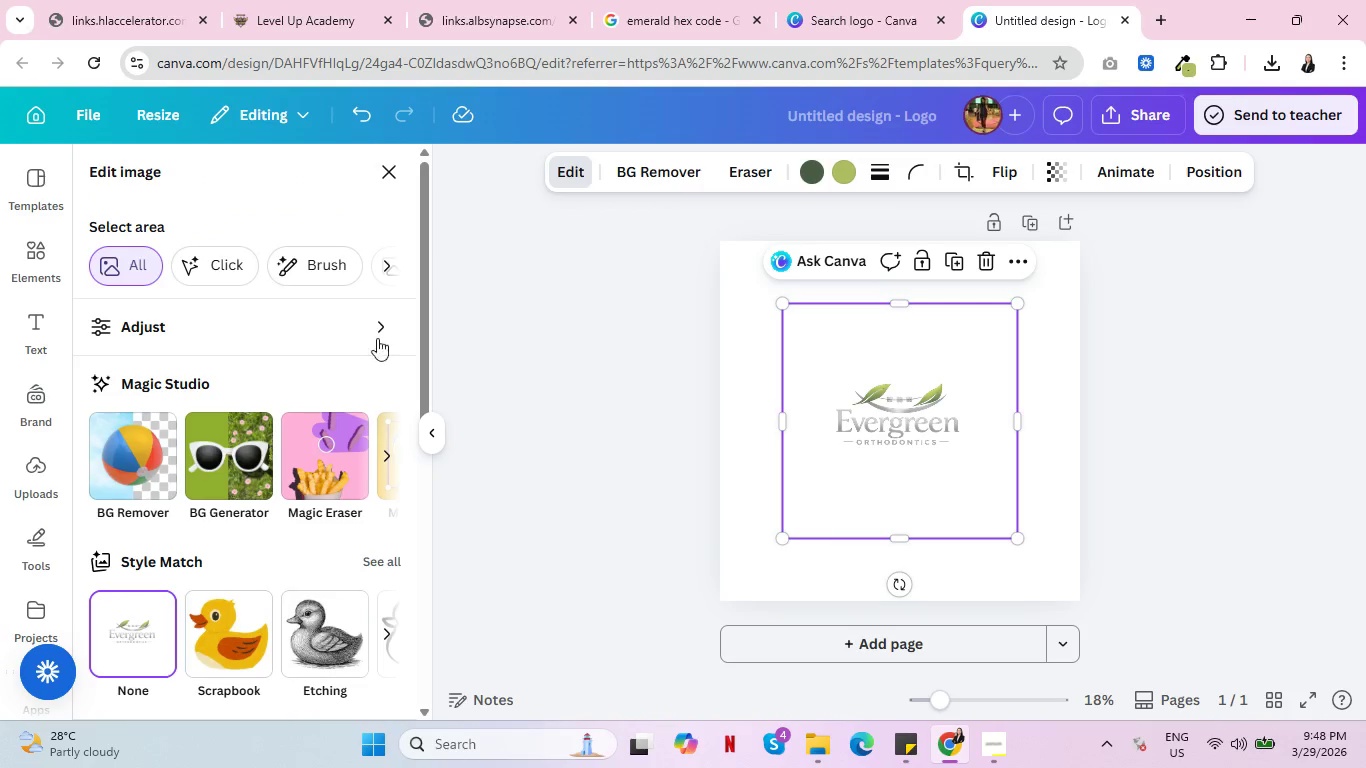 
scroll: coordinate [226, 424], scroll_direction: down, amount: 3.0
 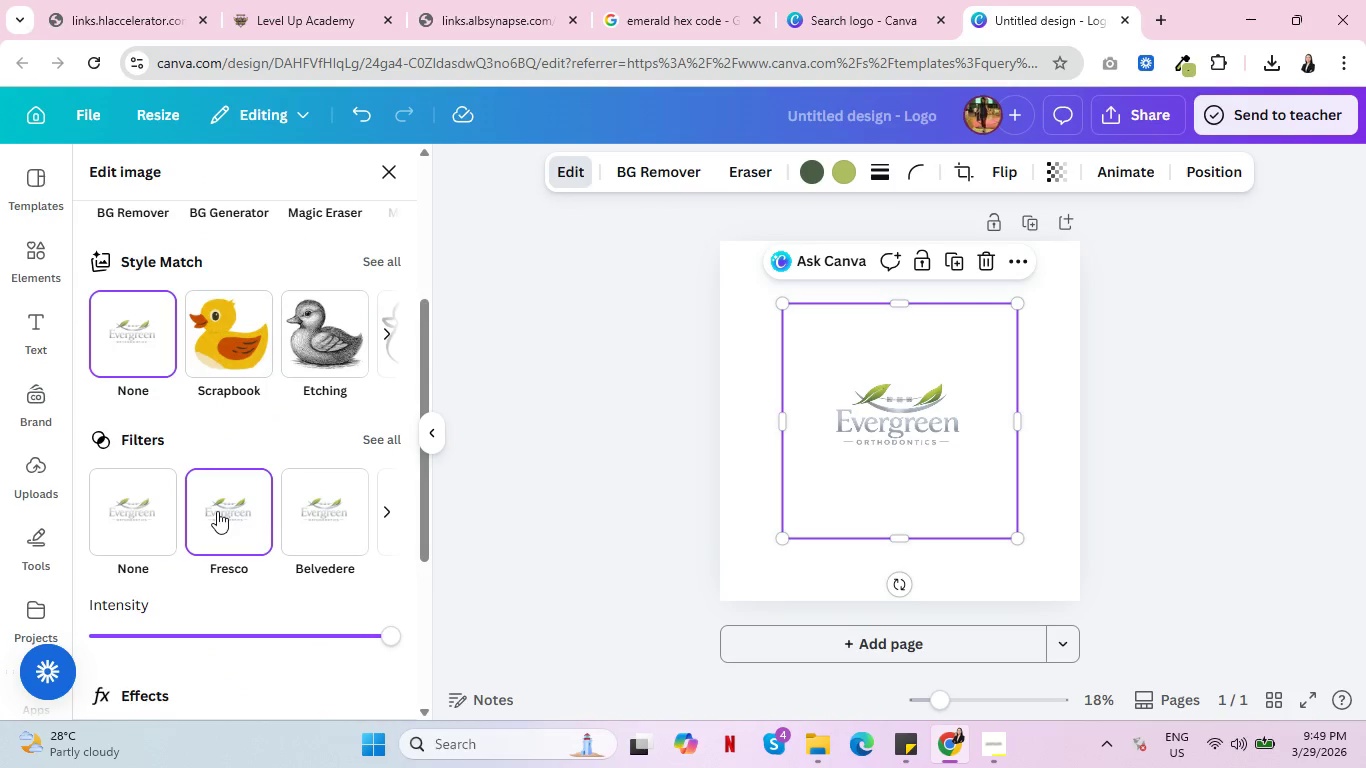 
left_click([316, 508])
 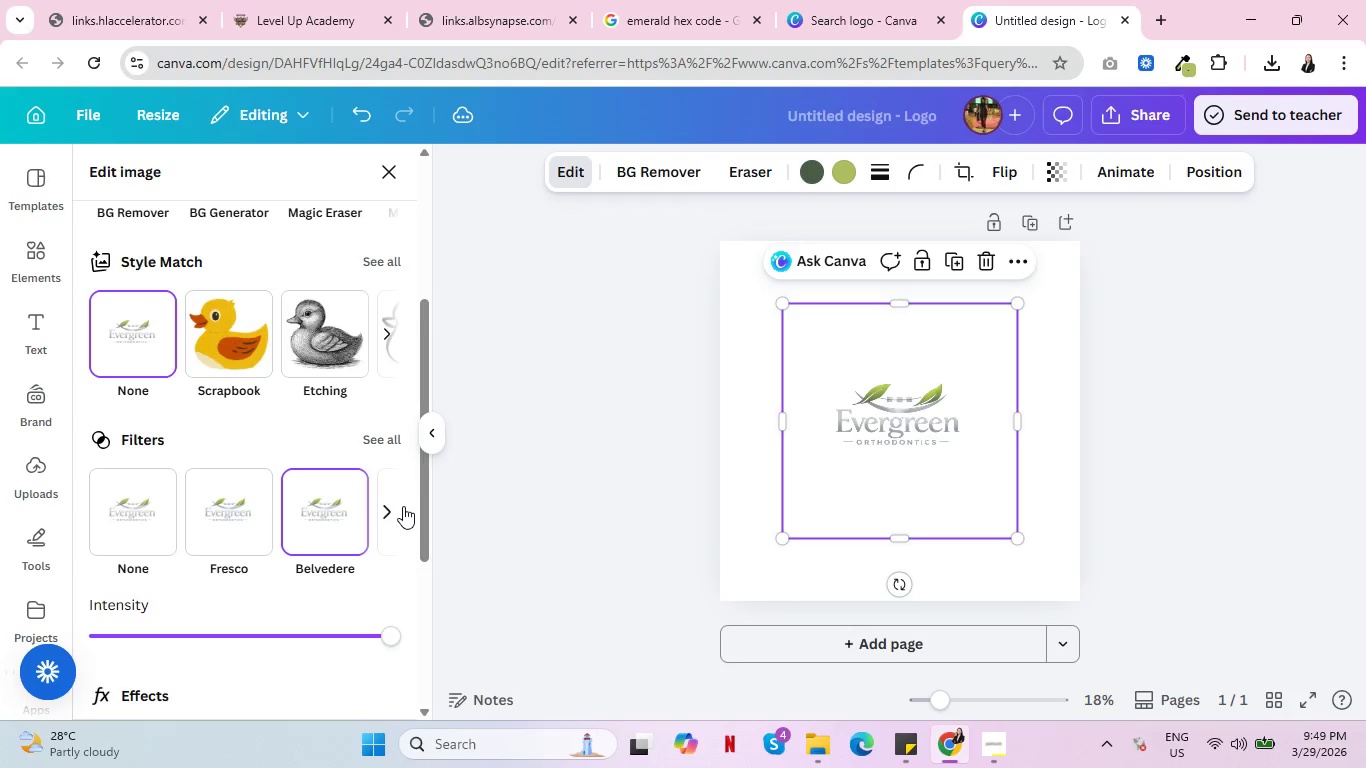 
left_click([396, 512])
 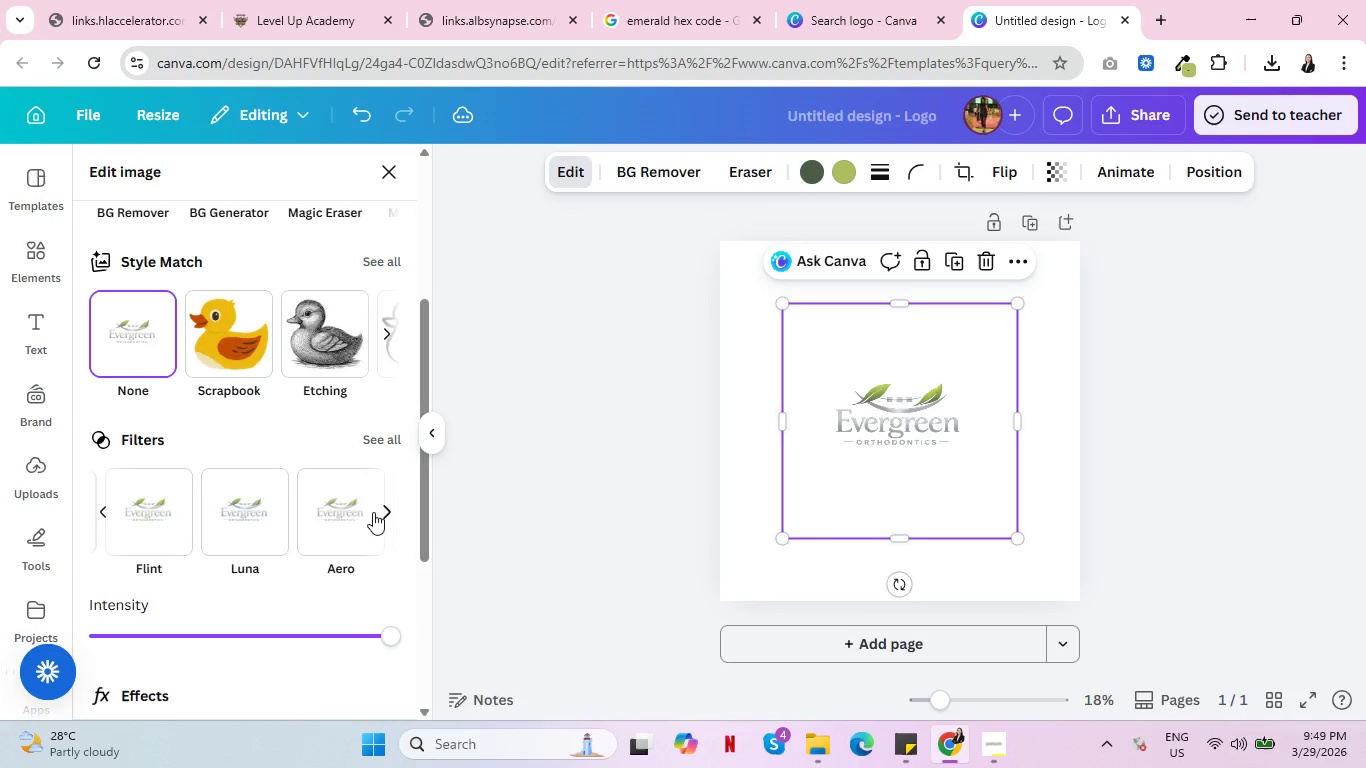 
left_click([265, 510])
 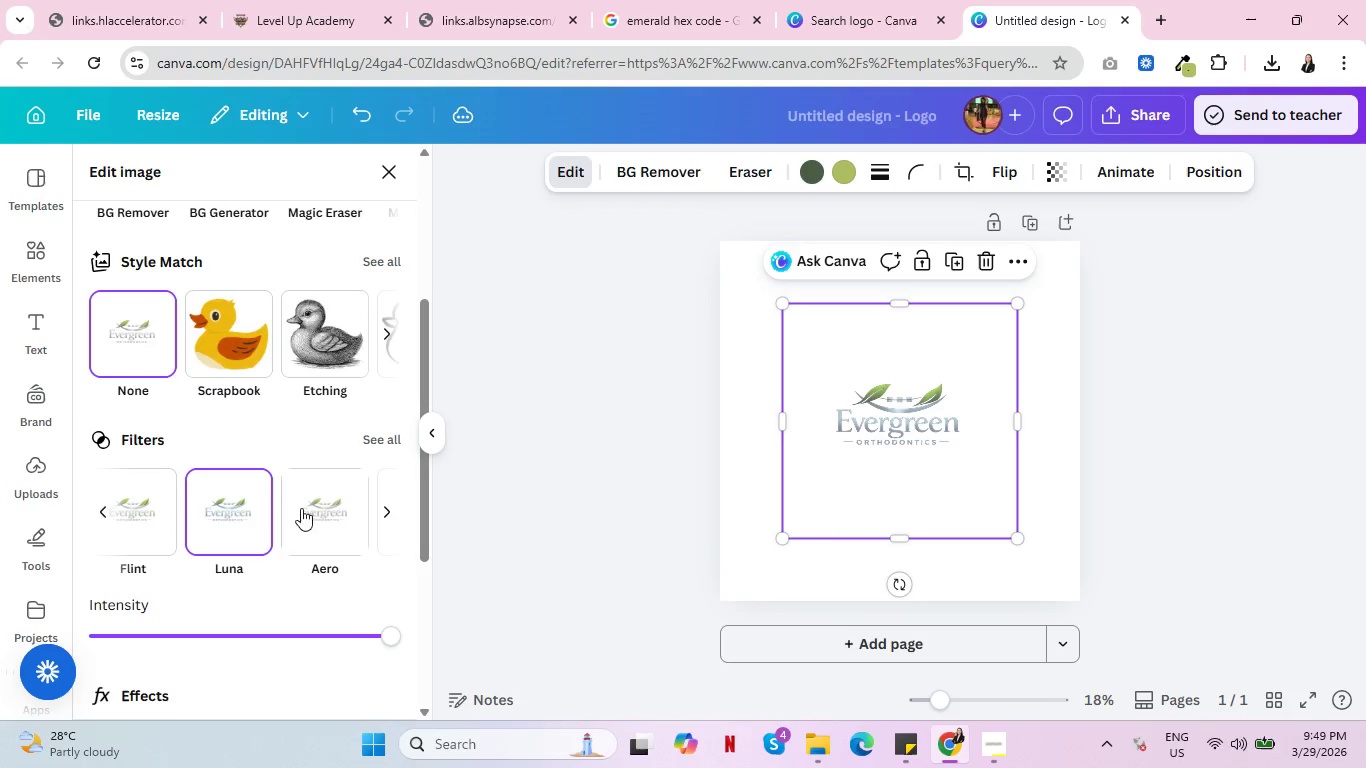 
left_click([351, 509])
 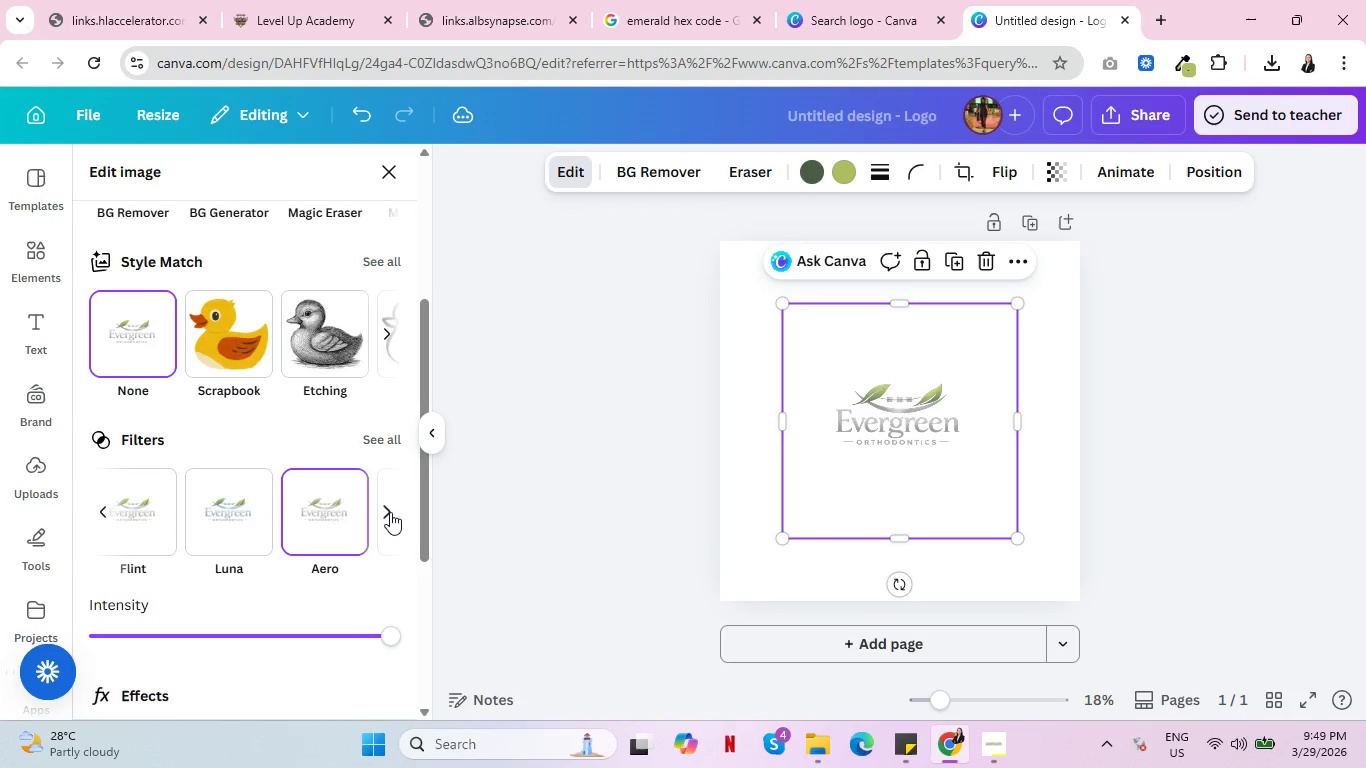 
left_click([401, 511])
 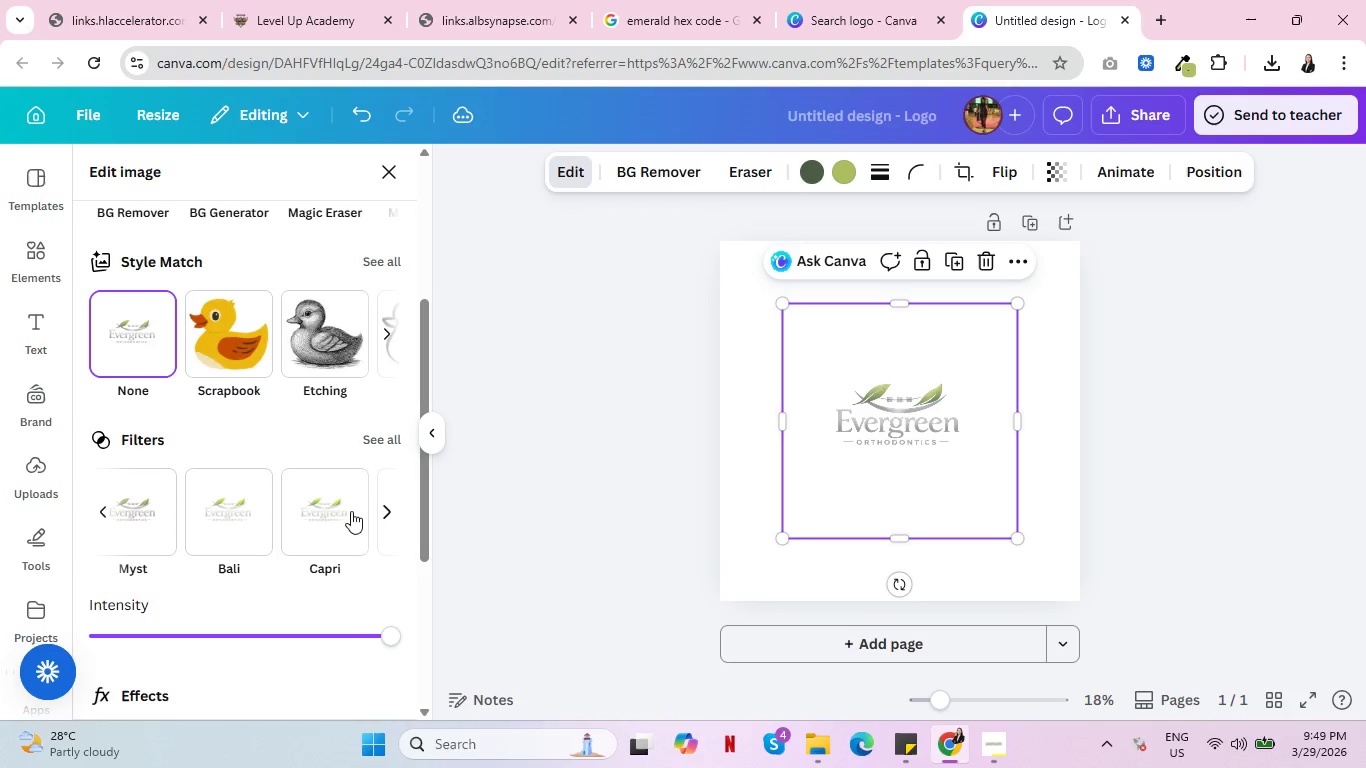 
left_click([329, 511])
 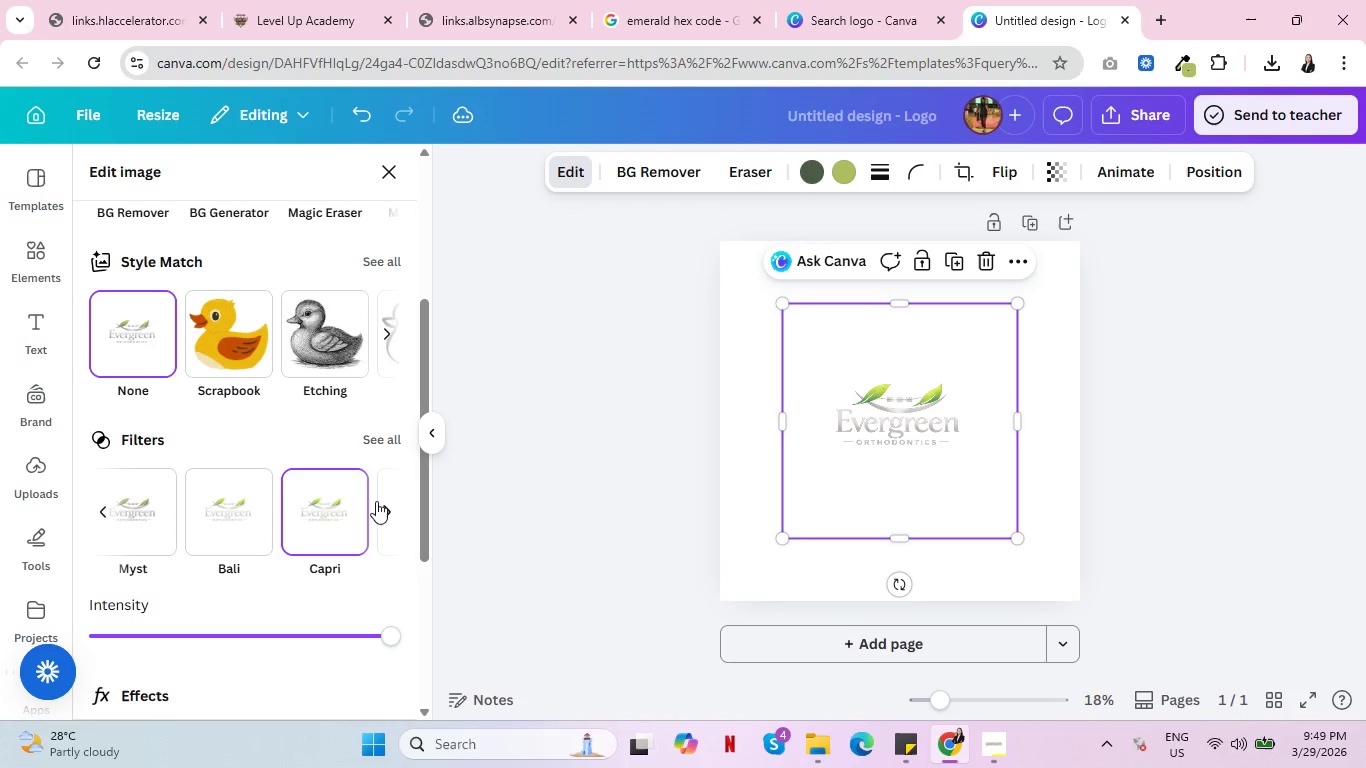 
wait(6.62)
 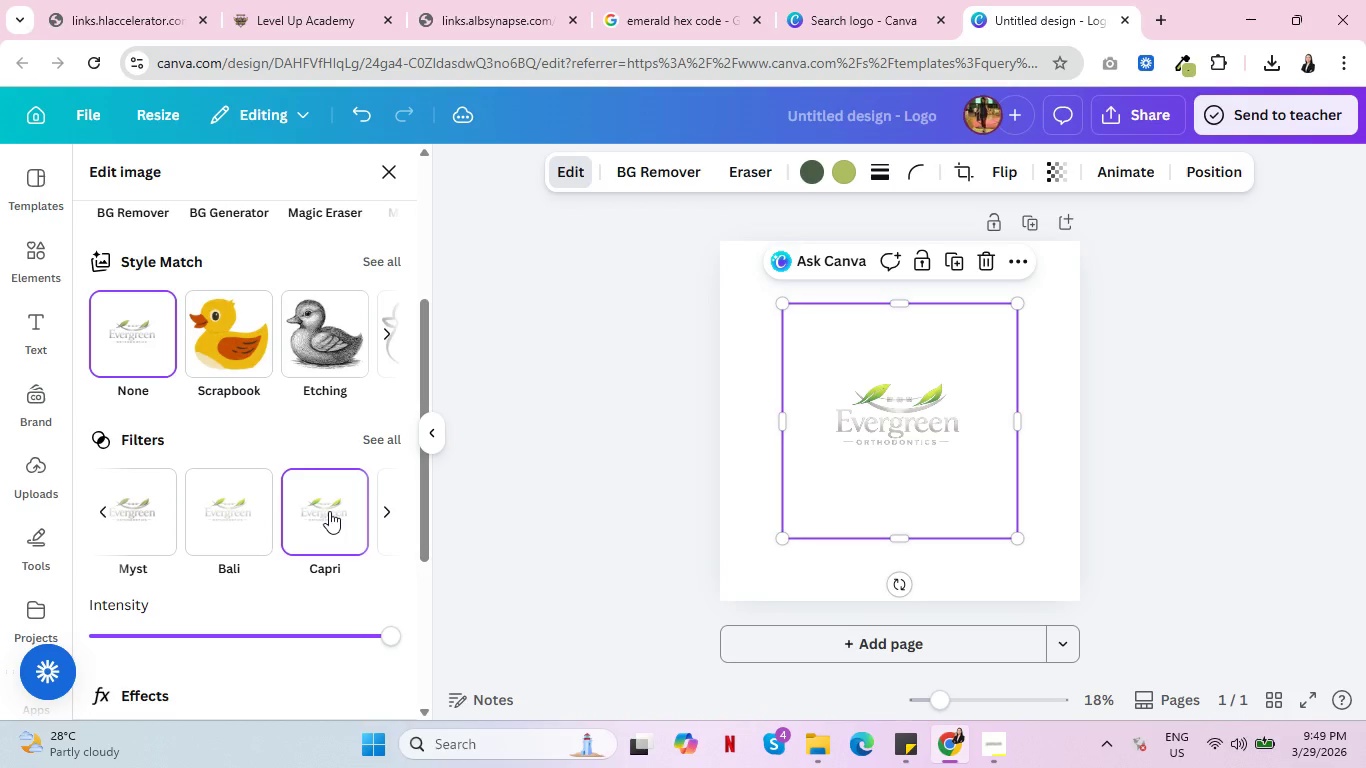 
left_click([396, 503])
 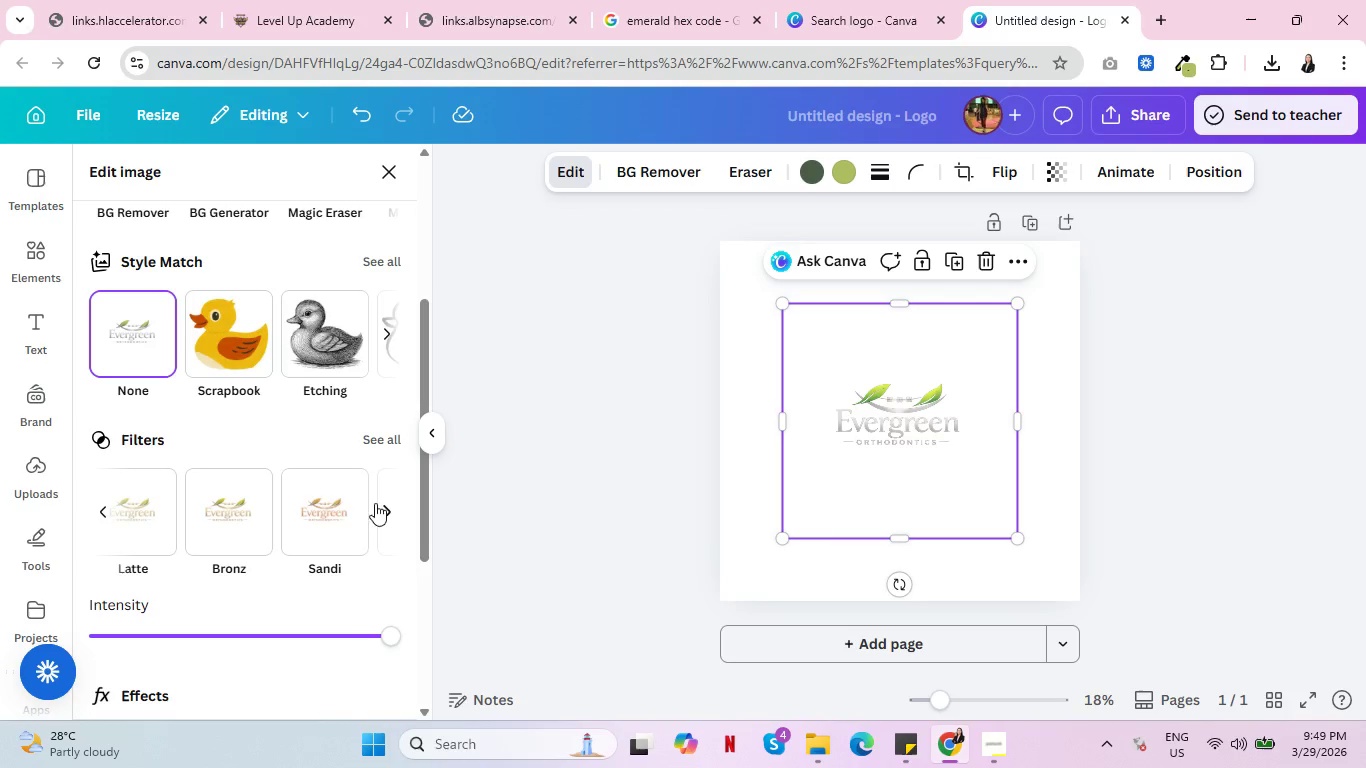 
left_click([318, 503])
 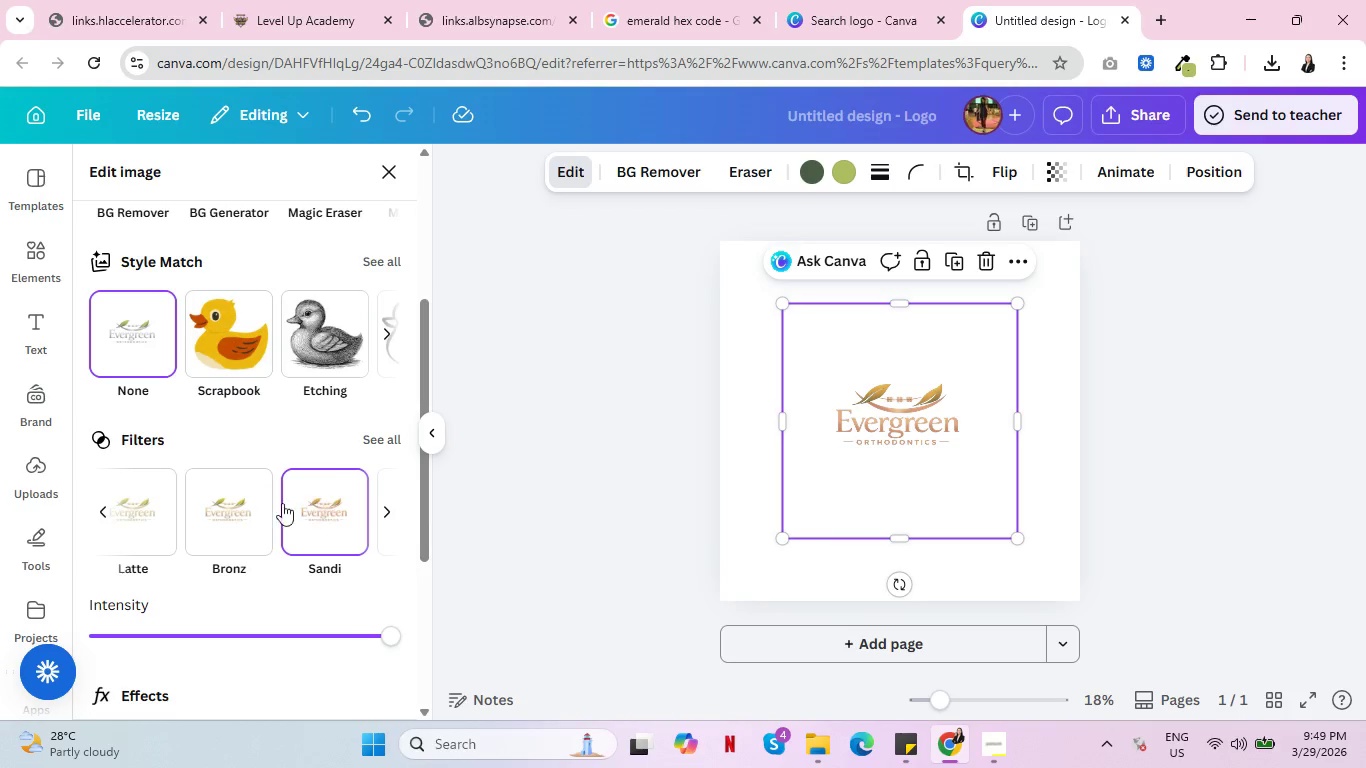 
left_click([217, 503])
 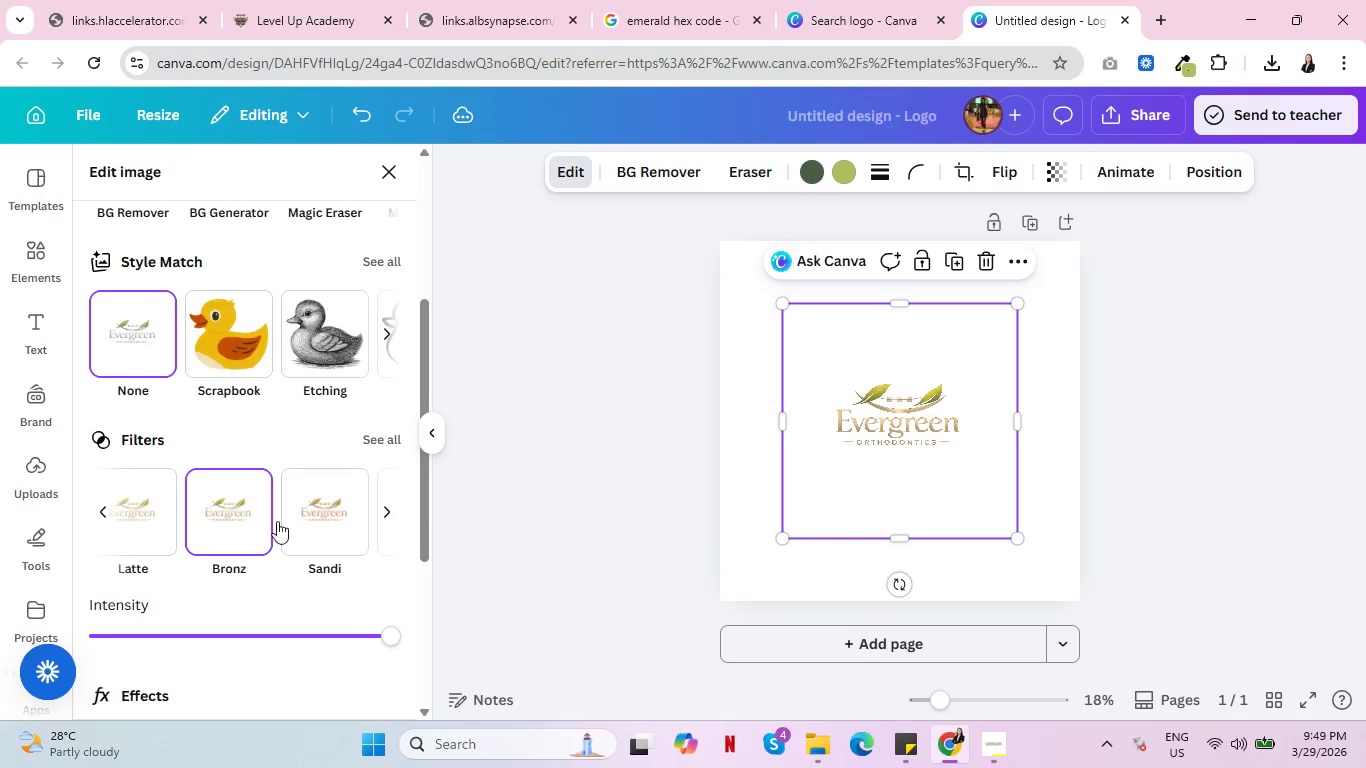 
left_click([392, 520])
 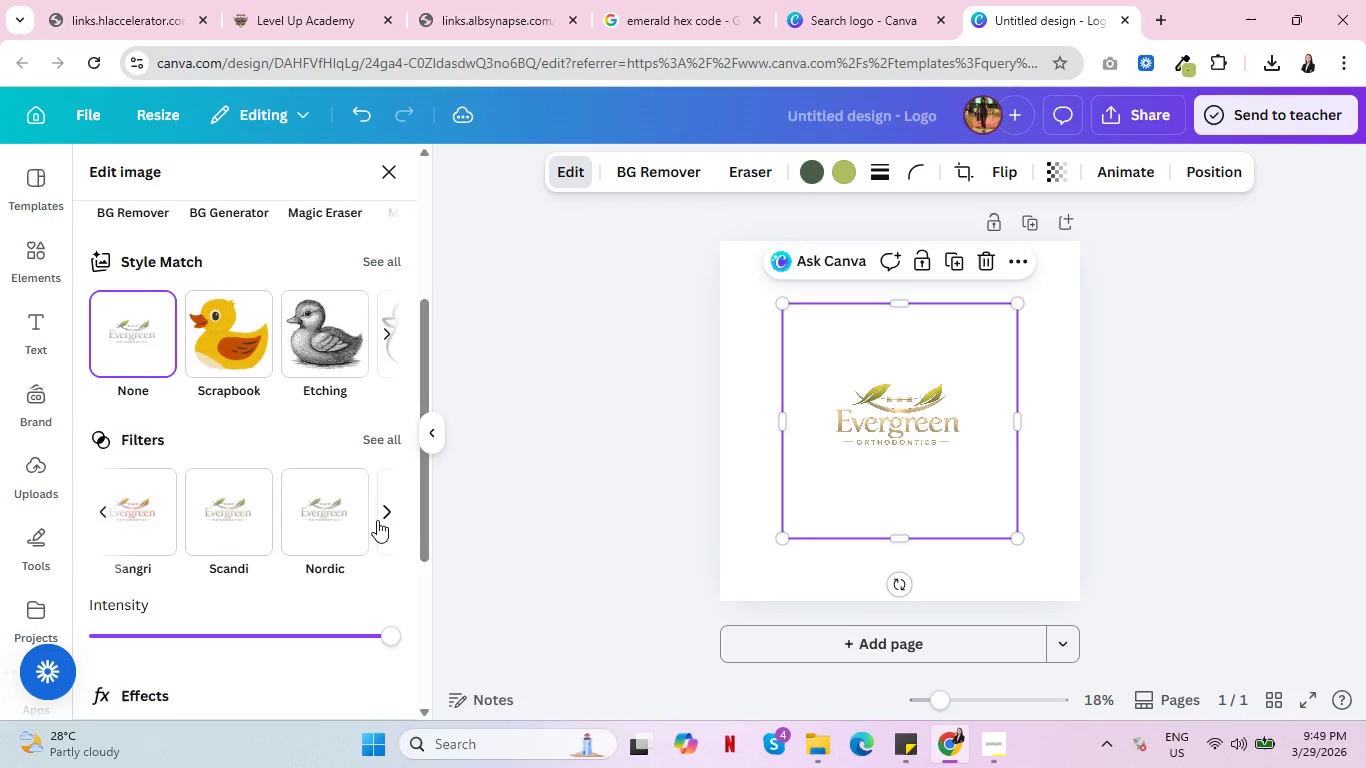 
left_click([331, 513])
 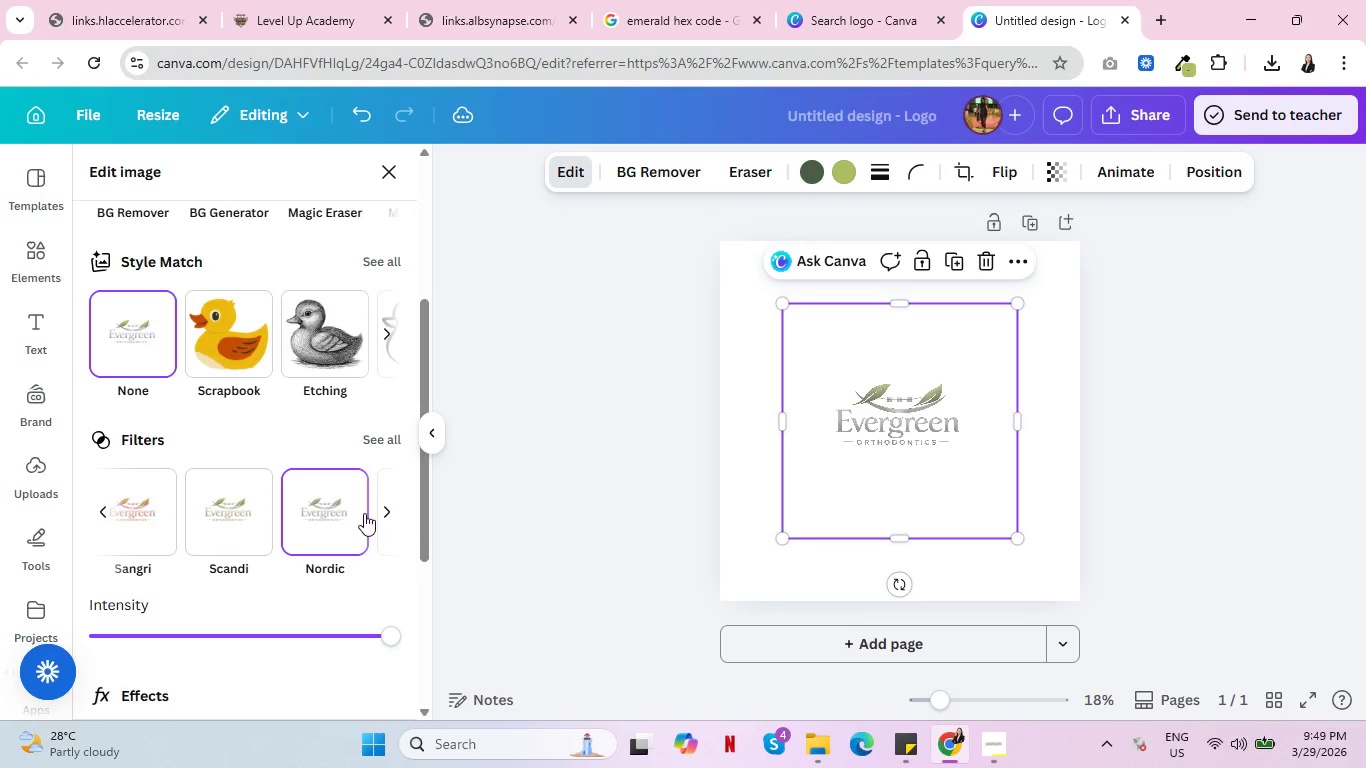 
left_click([398, 514])
 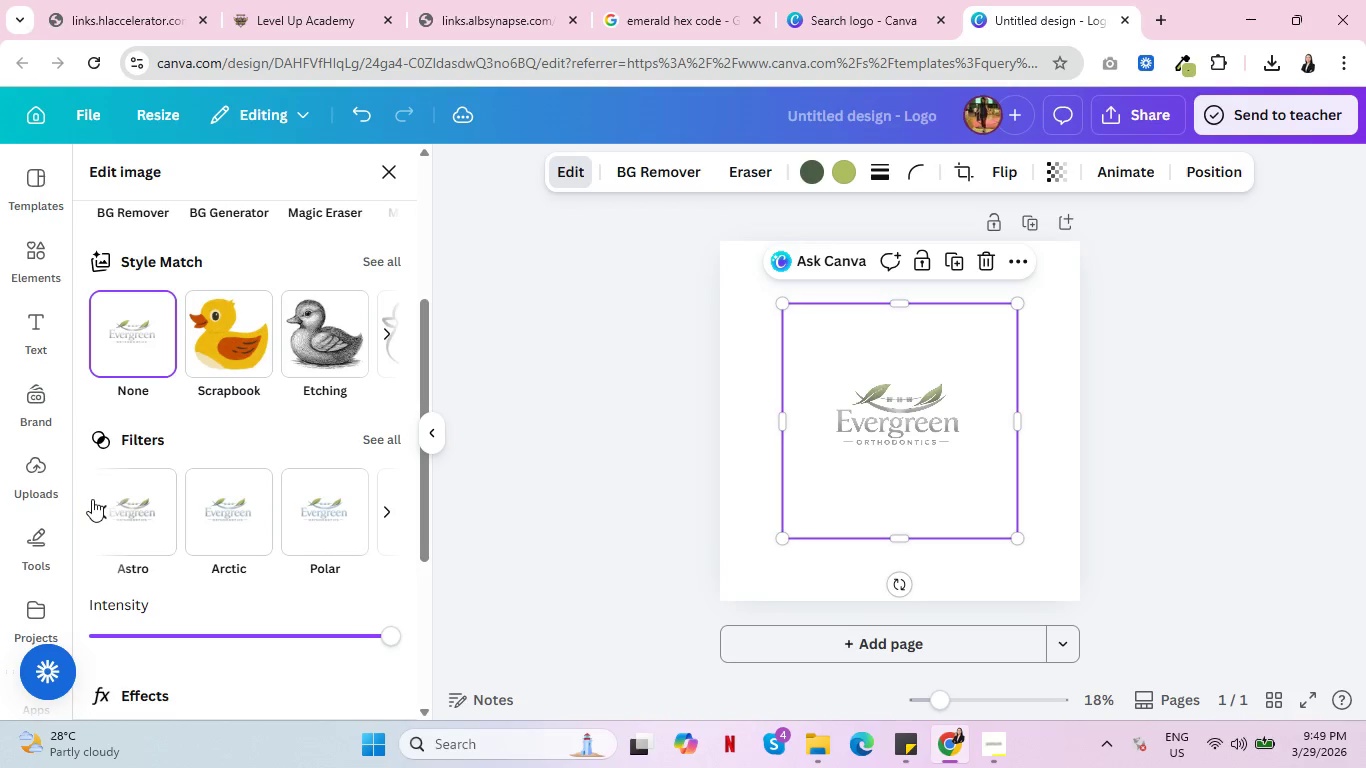 
double_click([100, 506])
 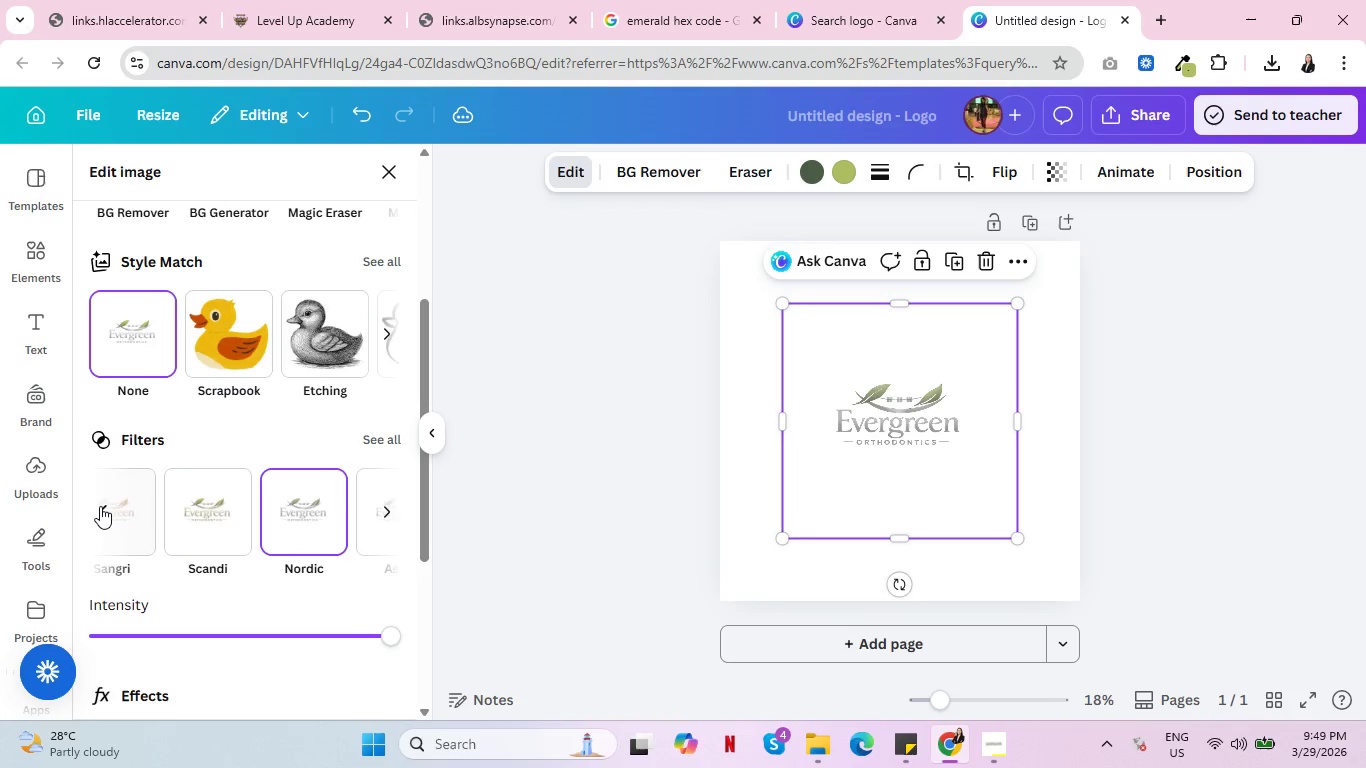 
triple_click([100, 506])
 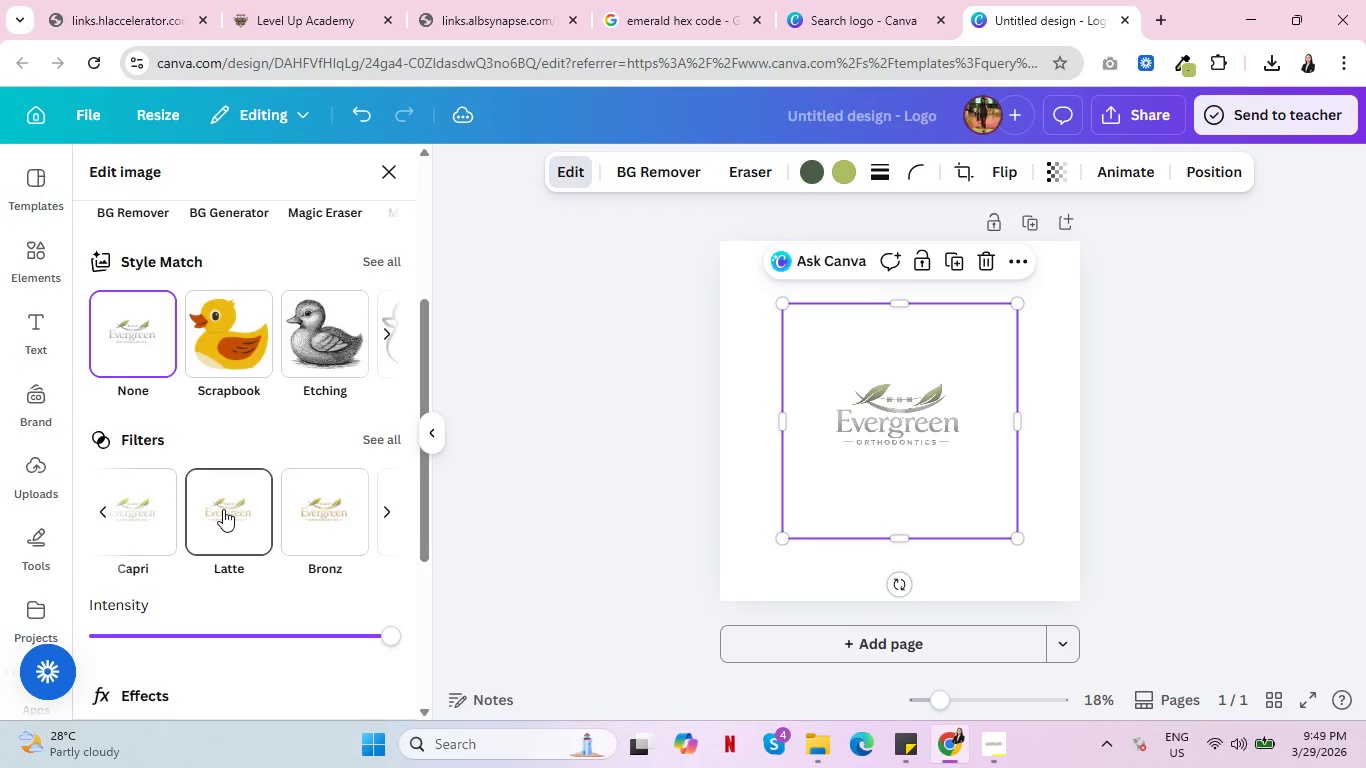 
left_click([98, 508])
 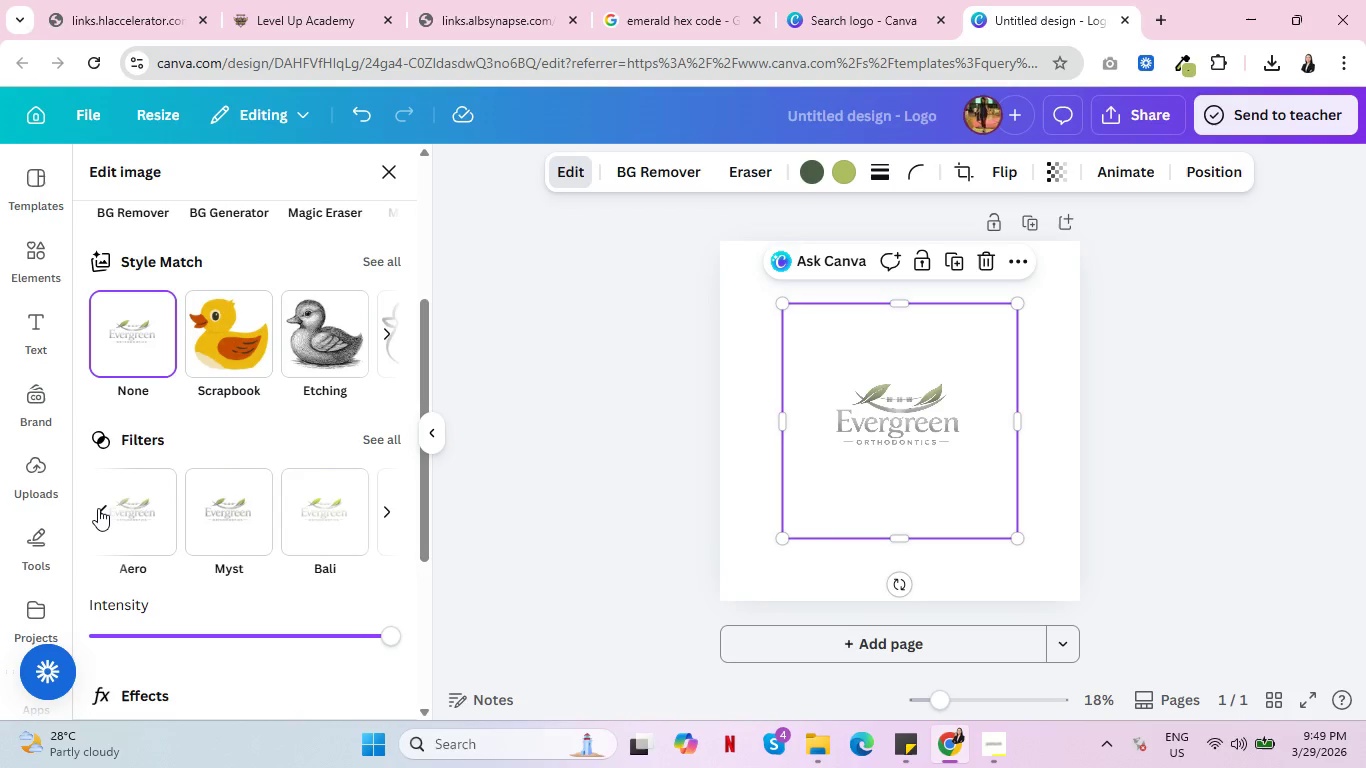 
left_click([98, 508])
 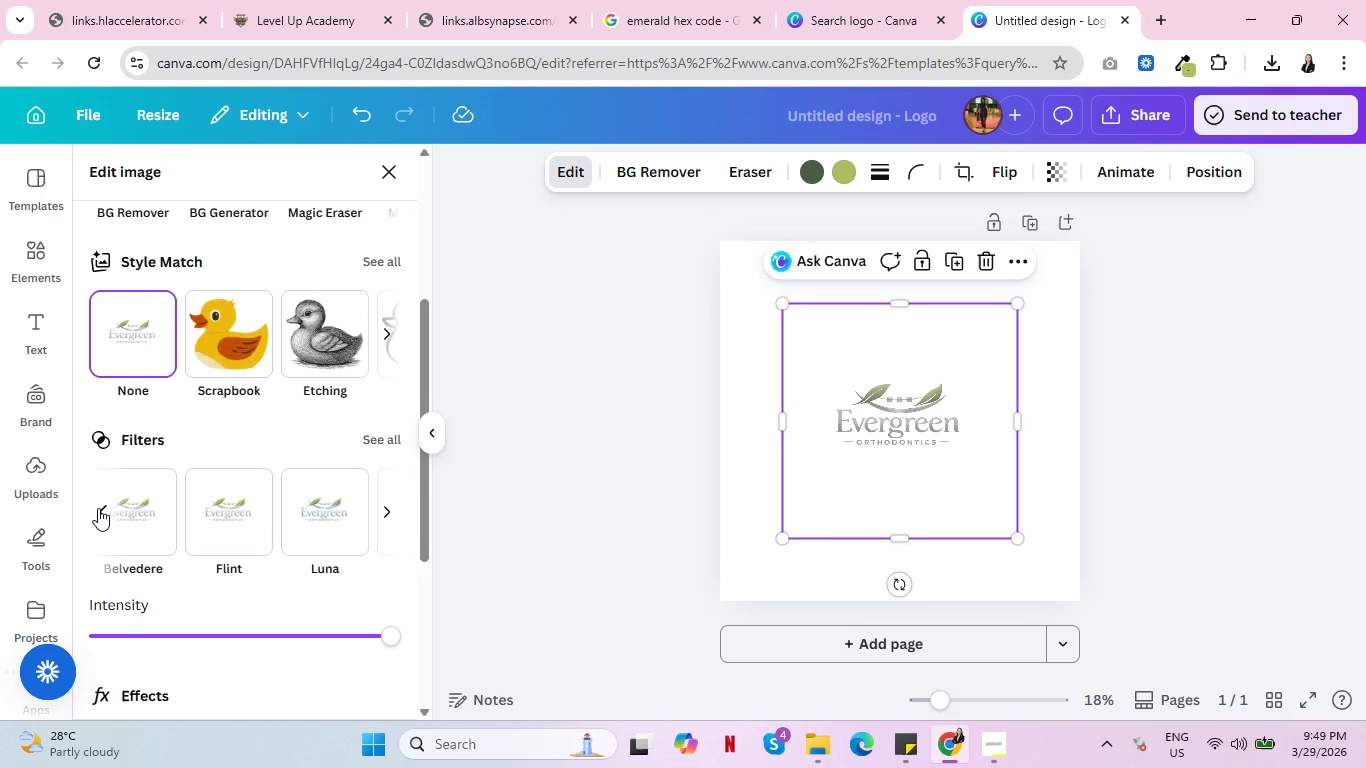 
left_click([98, 508])
 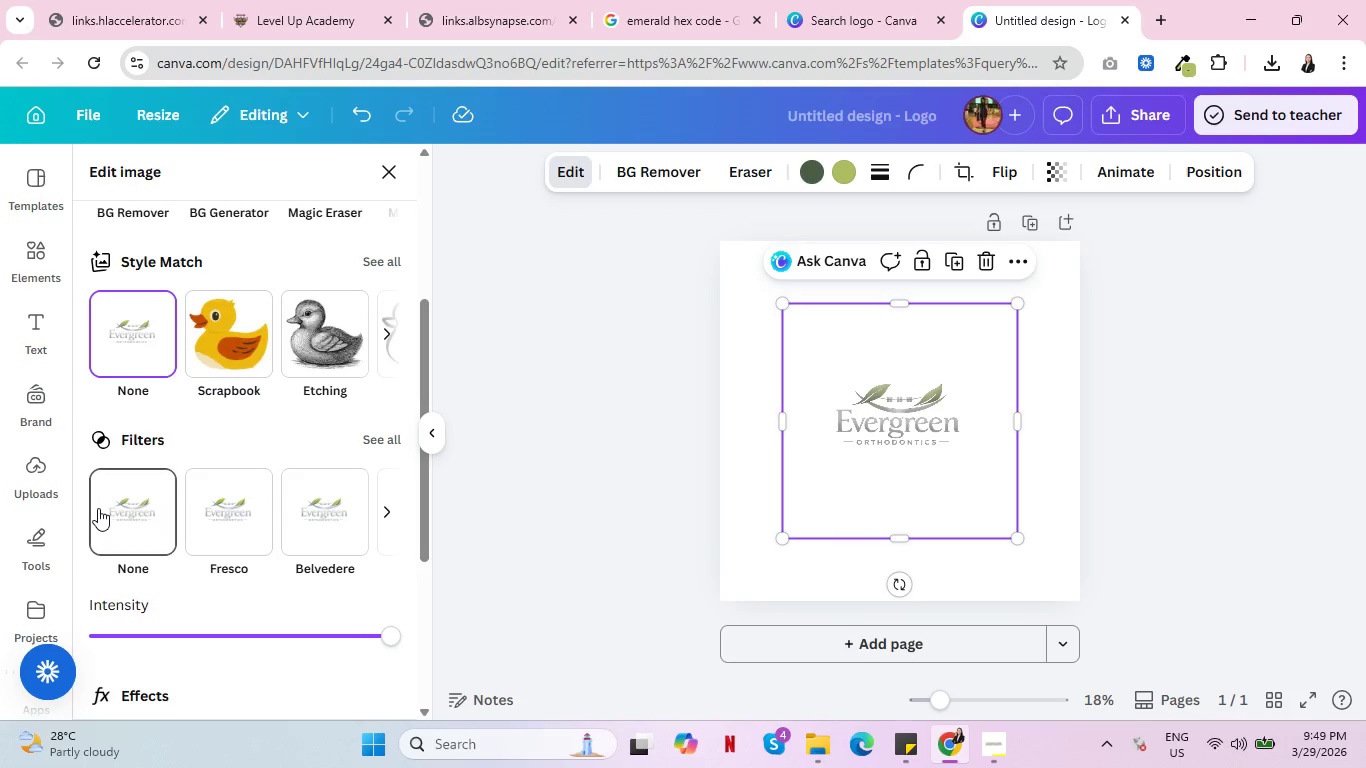 
left_click([98, 508])
 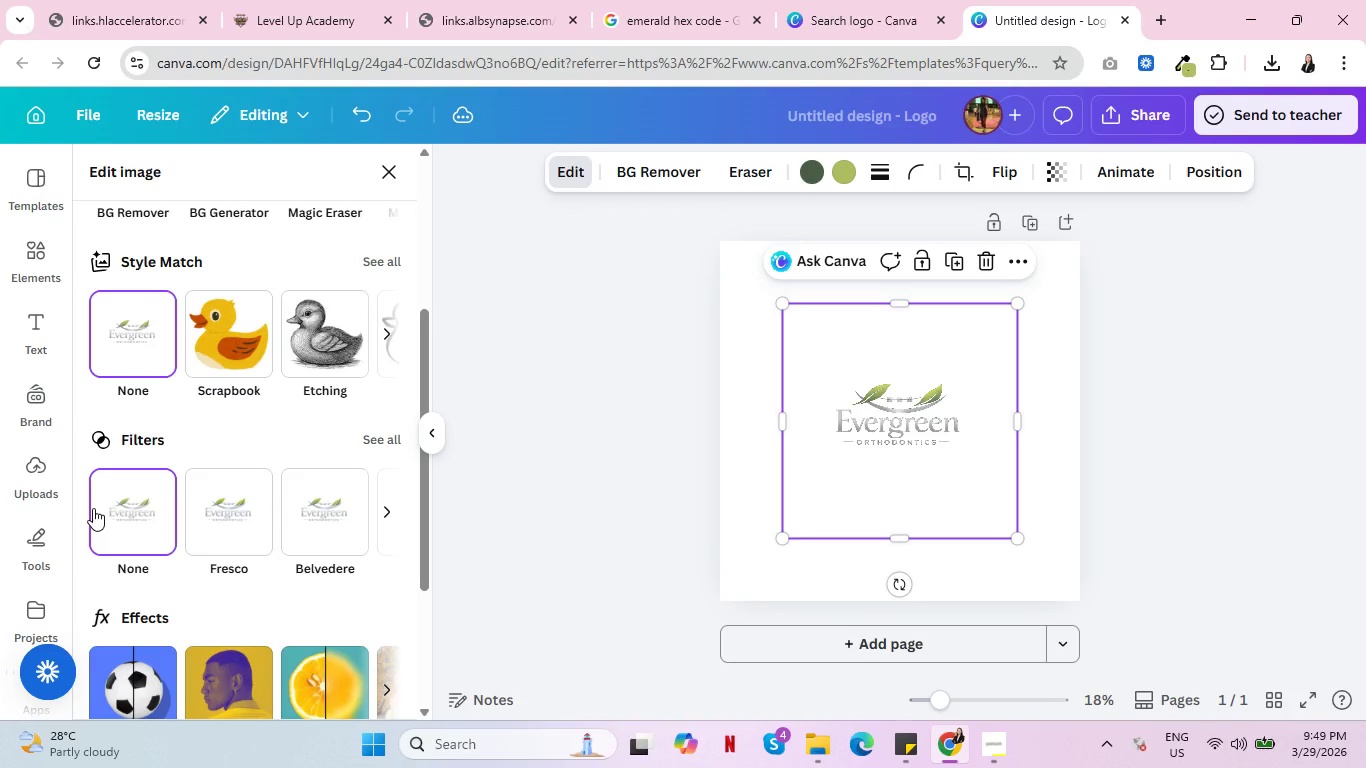 
key(Control+ControlLeft)
 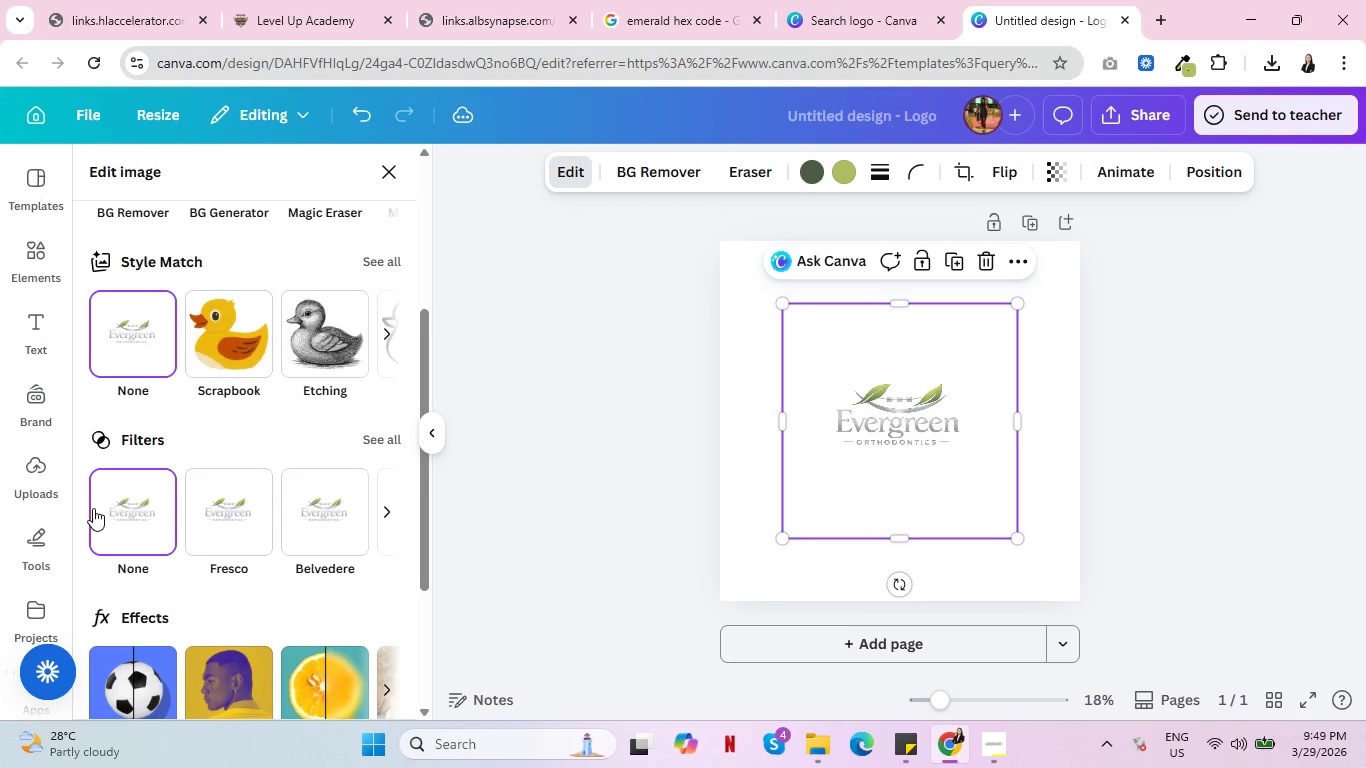 
key(Control+ControlLeft)
 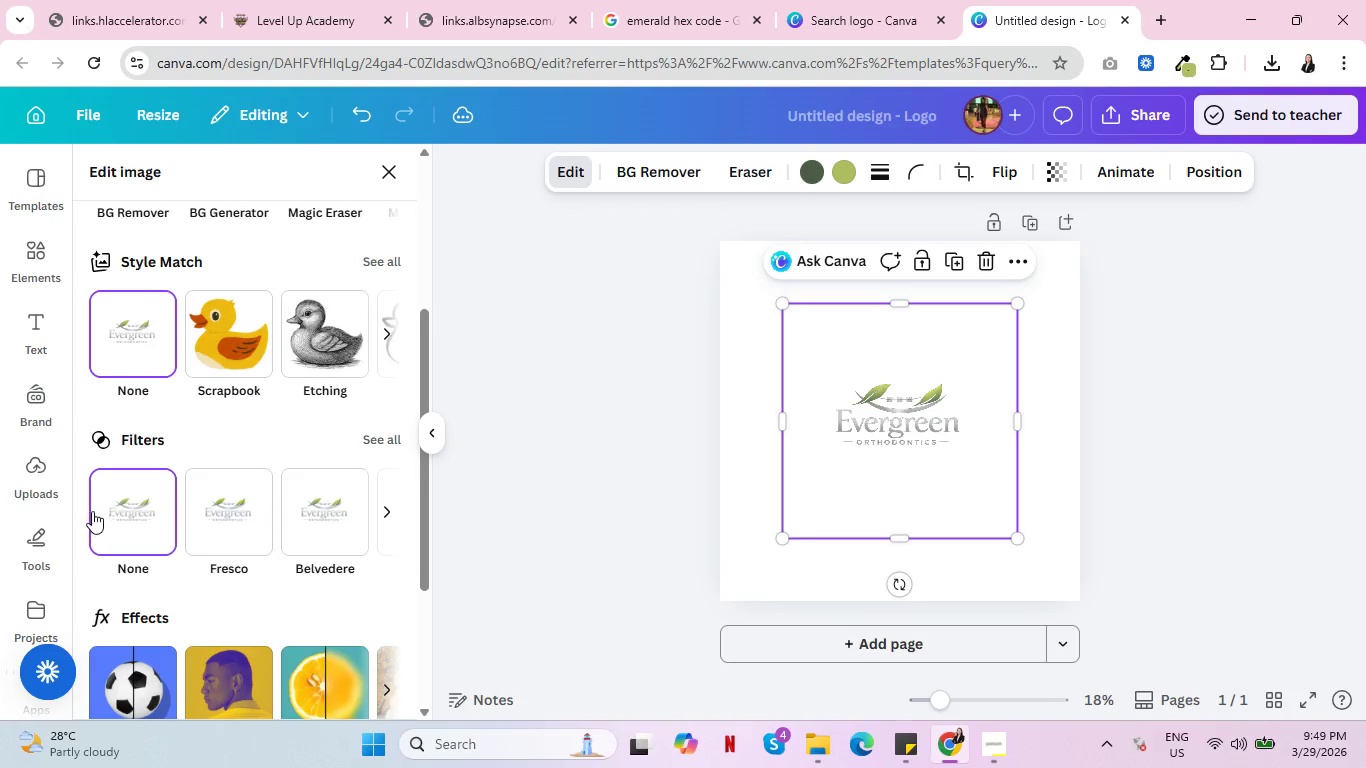 
key(Control+ControlLeft)
 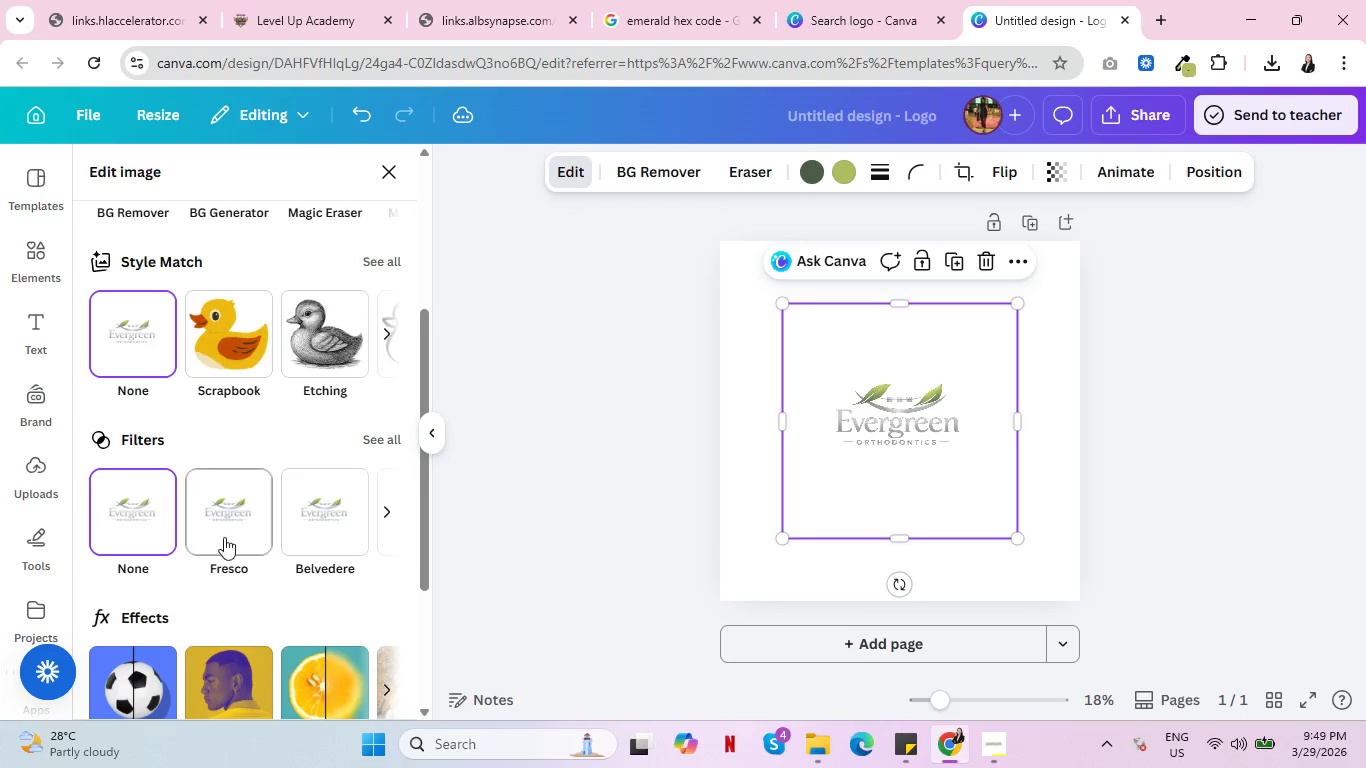 
key(Control+ControlLeft)
 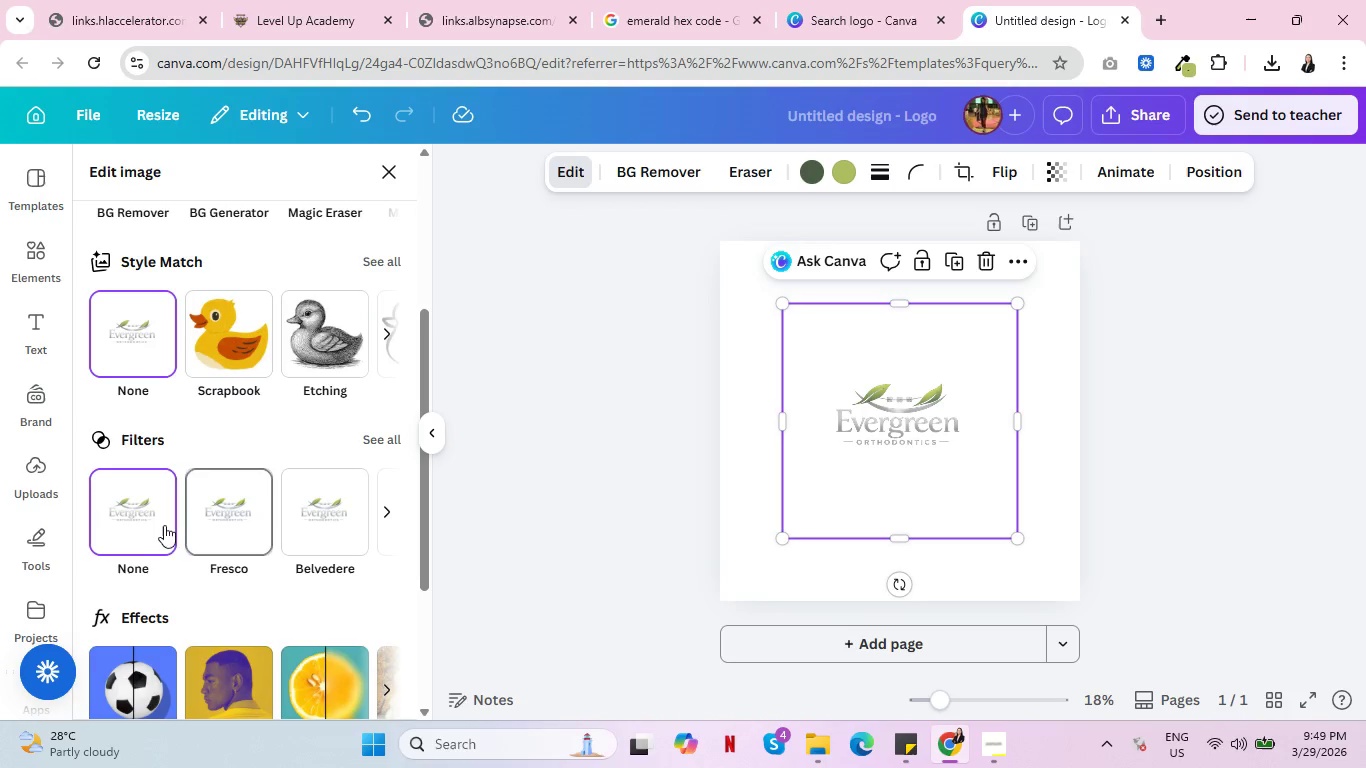 
left_click([235, 521])
 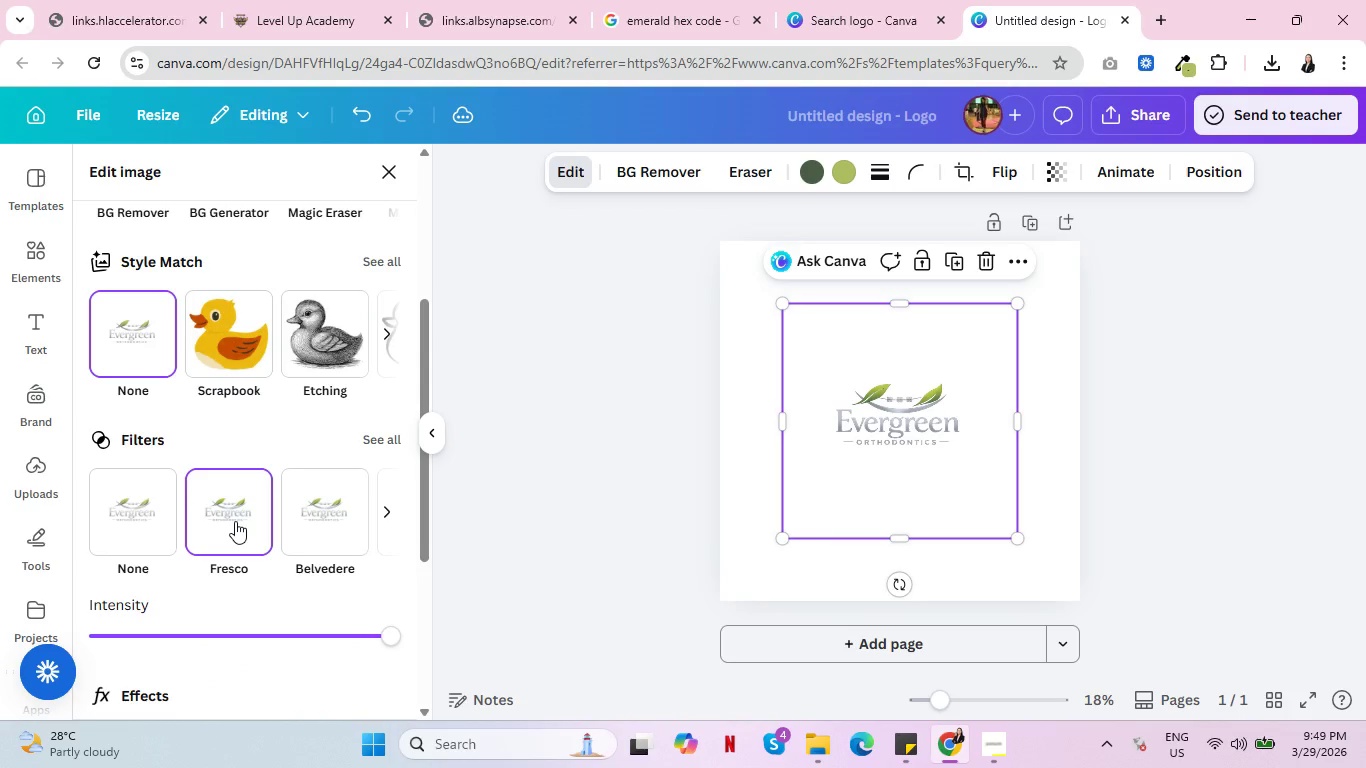 
left_click([333, 510])
 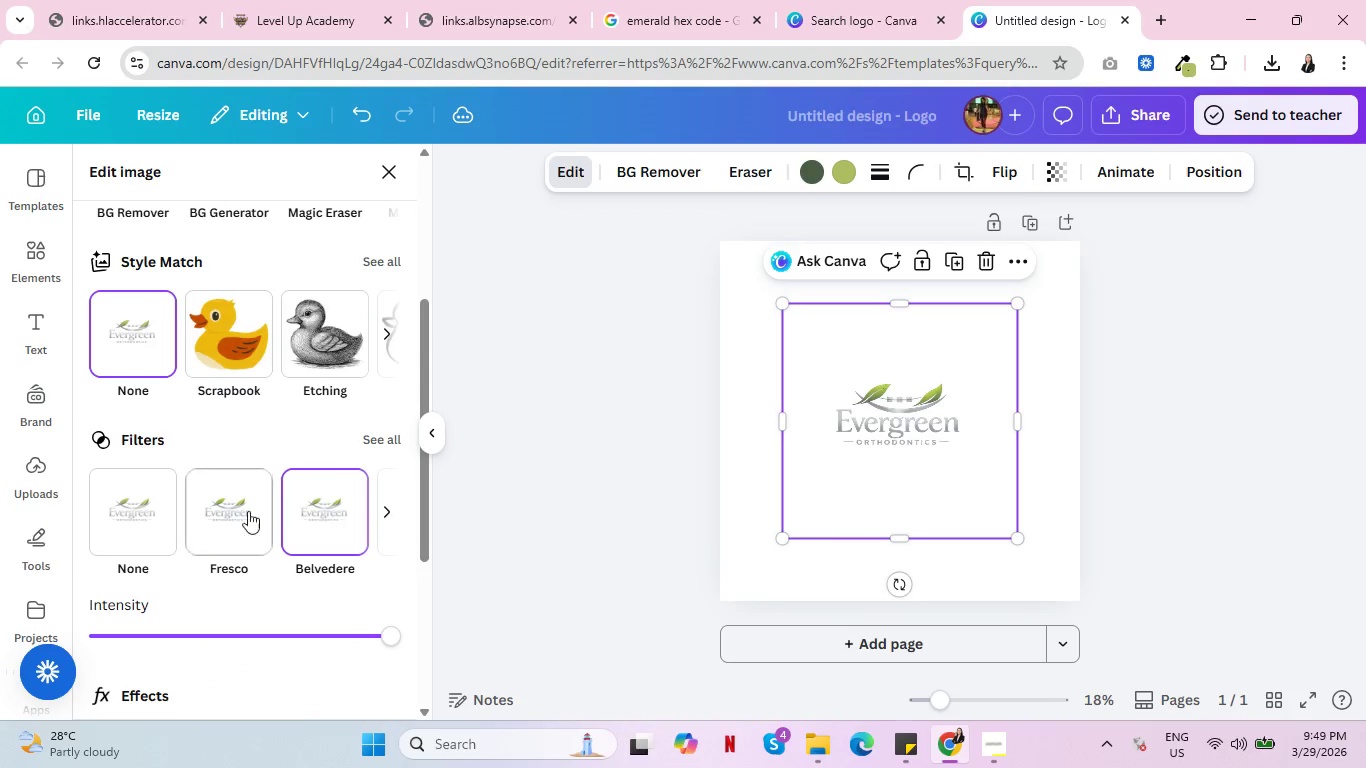 
left_click([235, 511])
 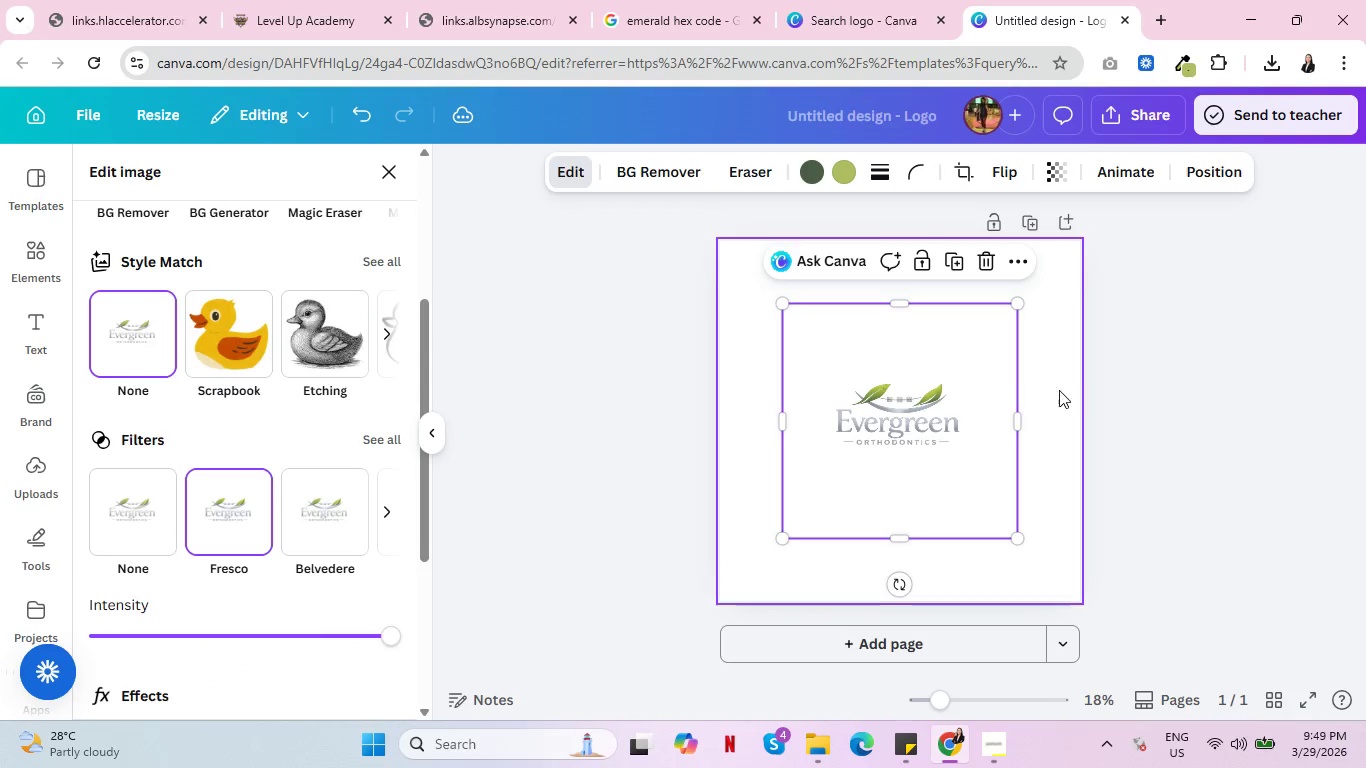 
wait(6.59)
 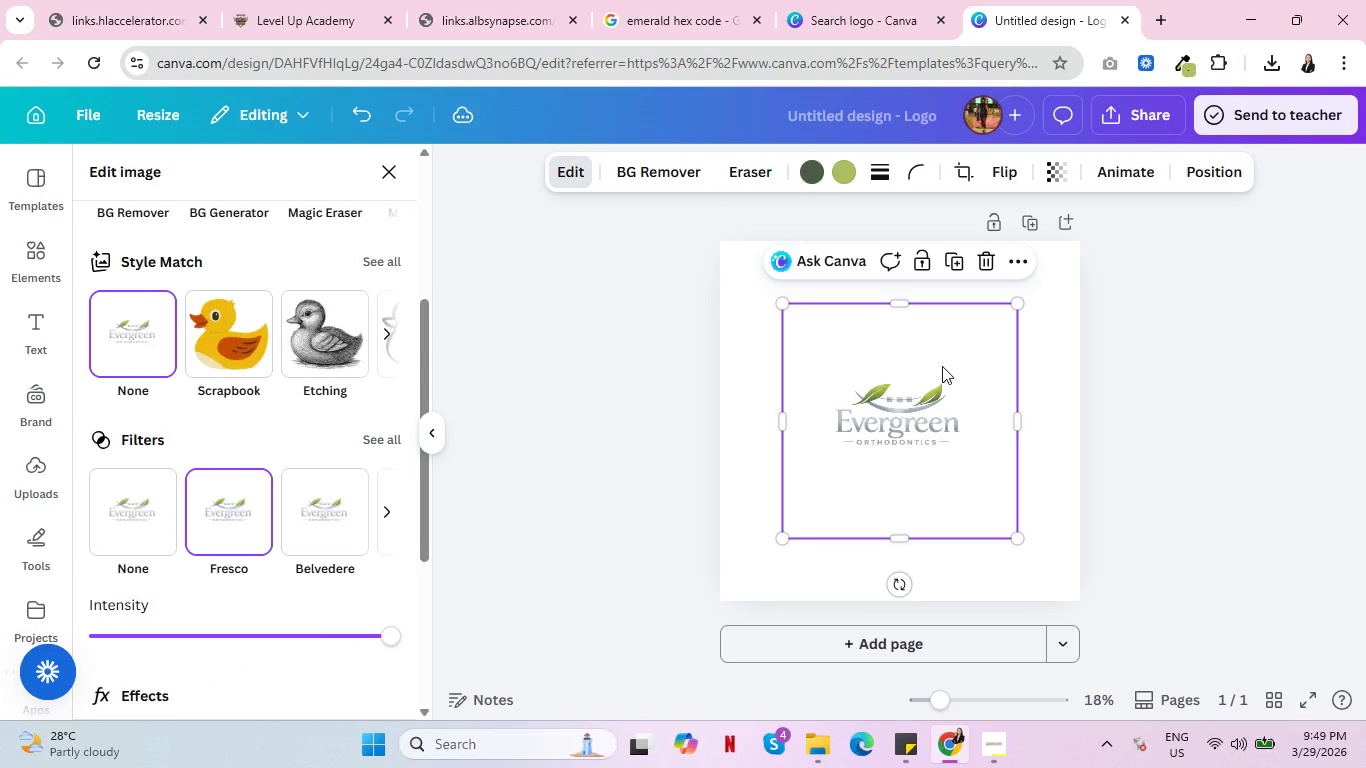 
left_click([1049, 343])
 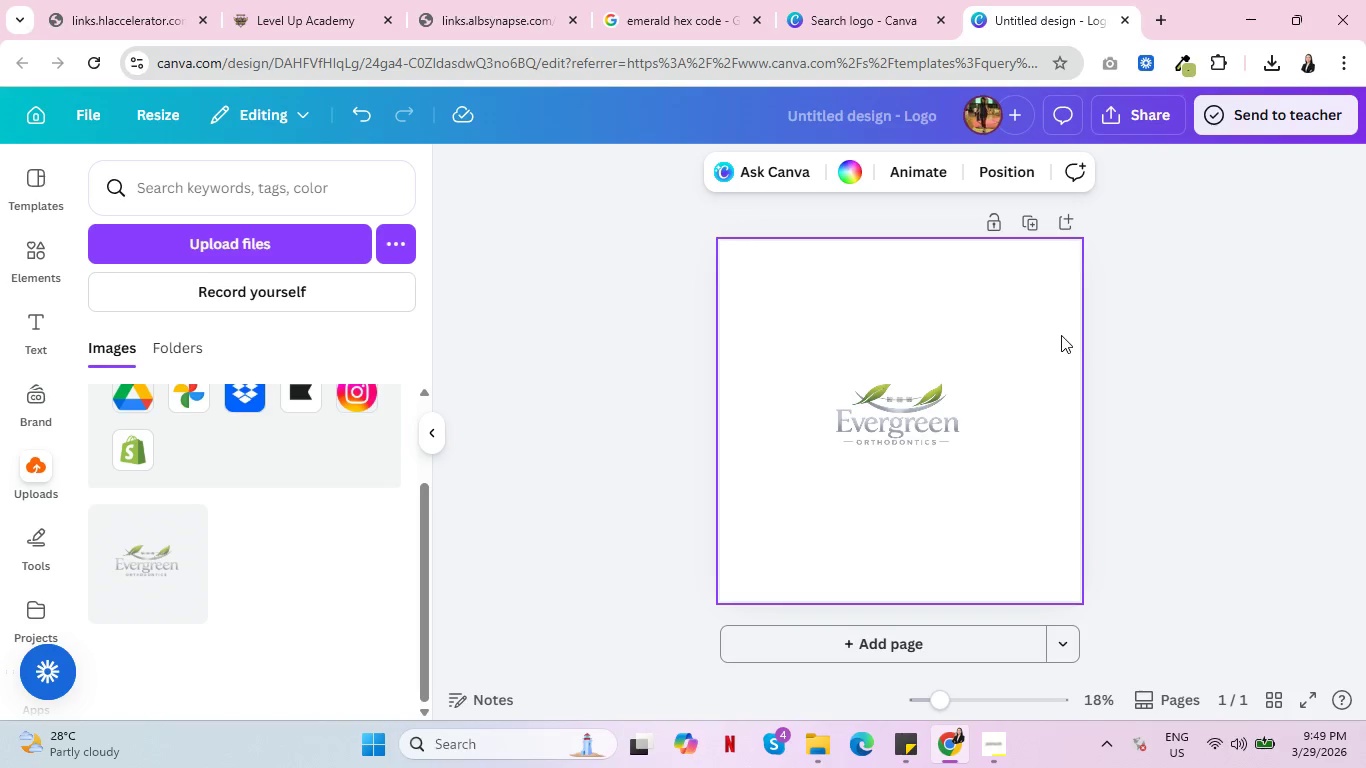 
left_click([953, 382])
 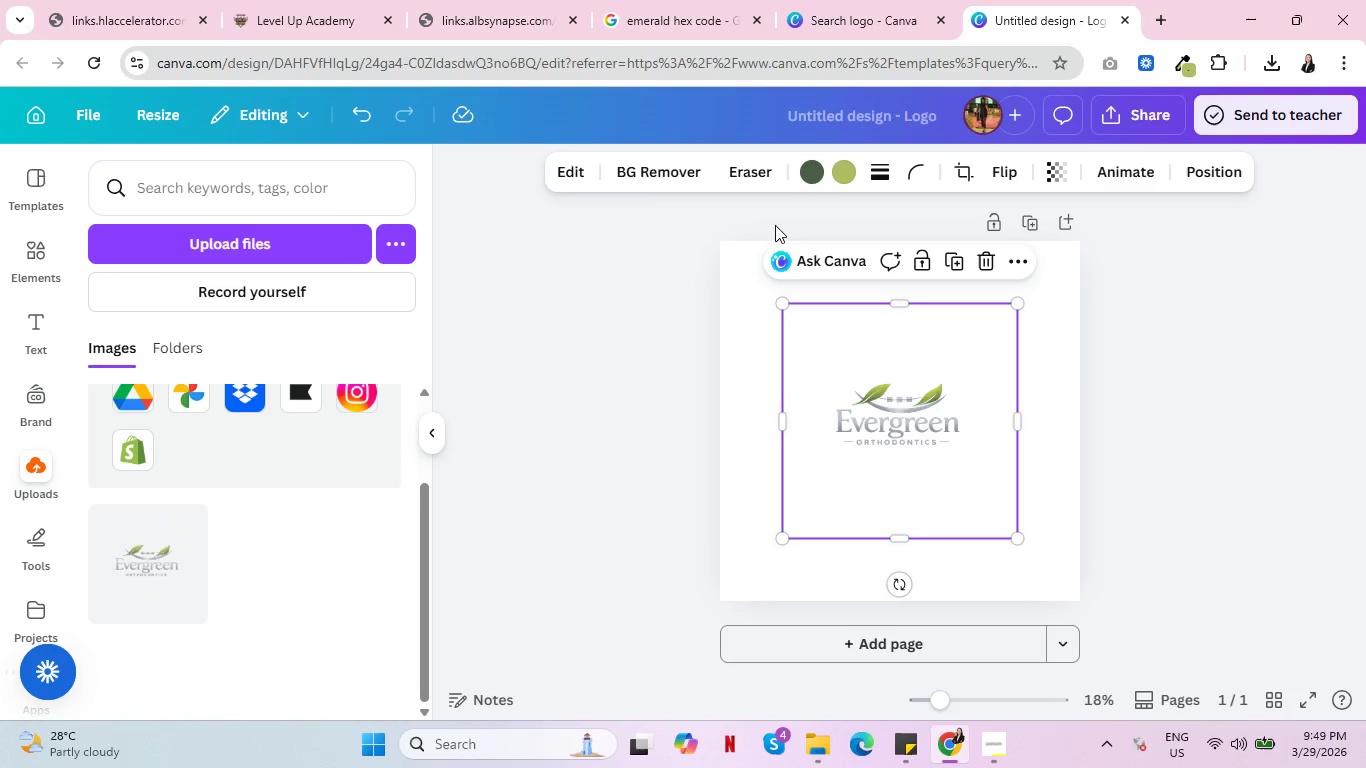 
left_click([643, 176])
 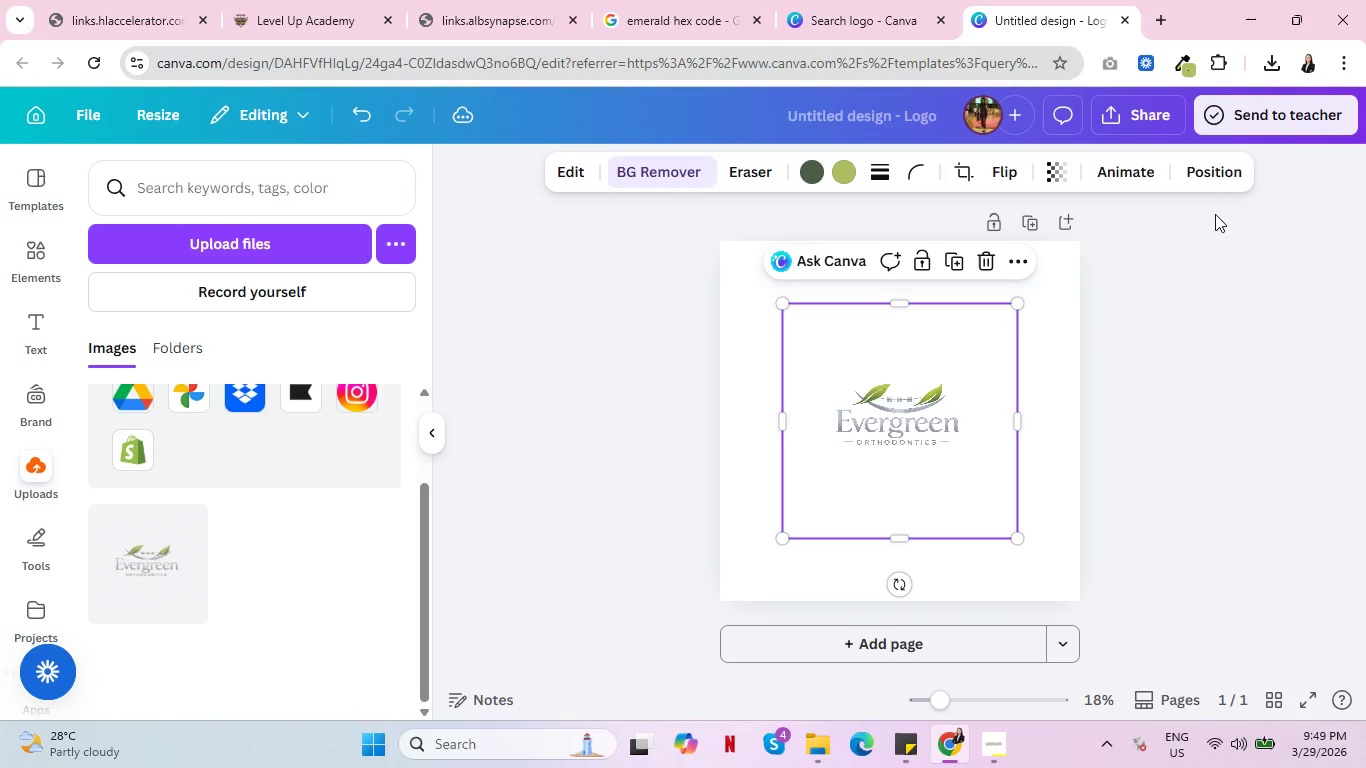 
wait(7.48)
 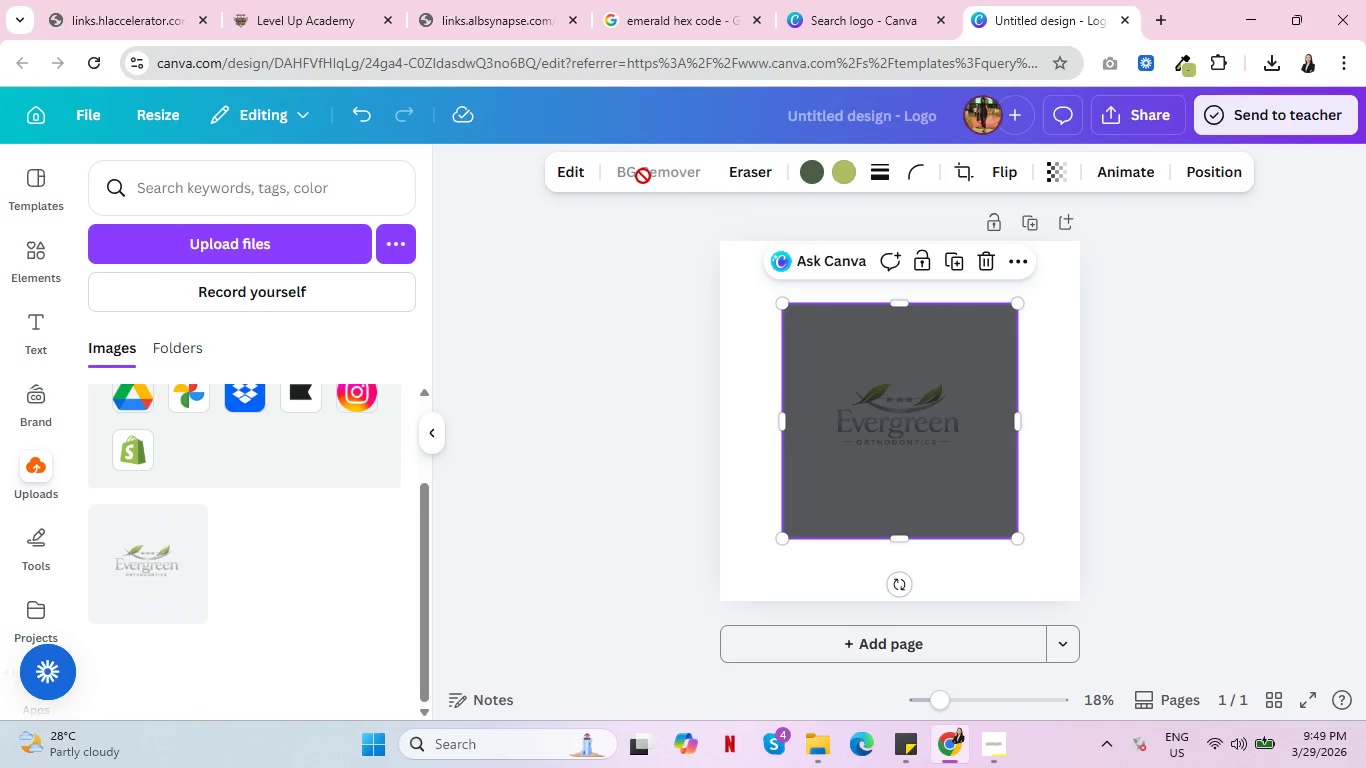 
left_click([1065, 291])
 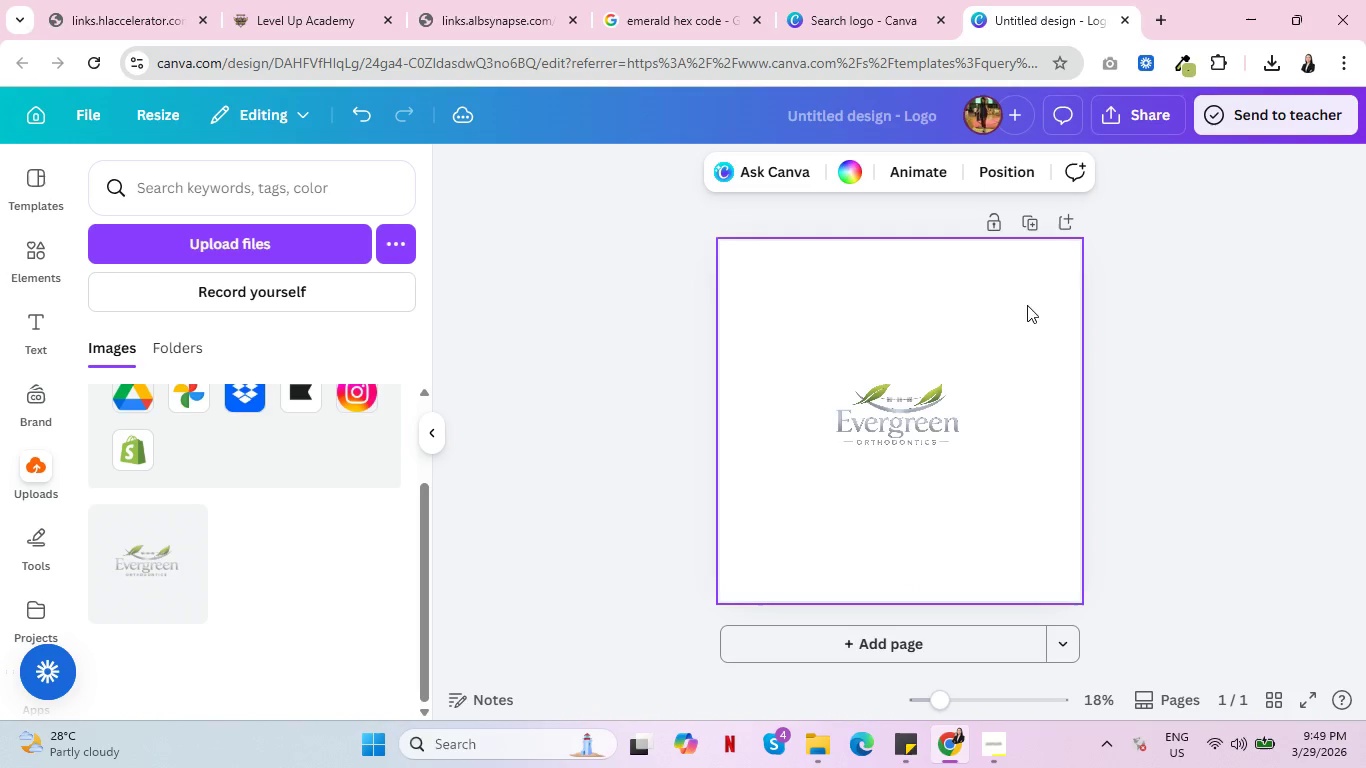 
mouse_move([913, 342])
 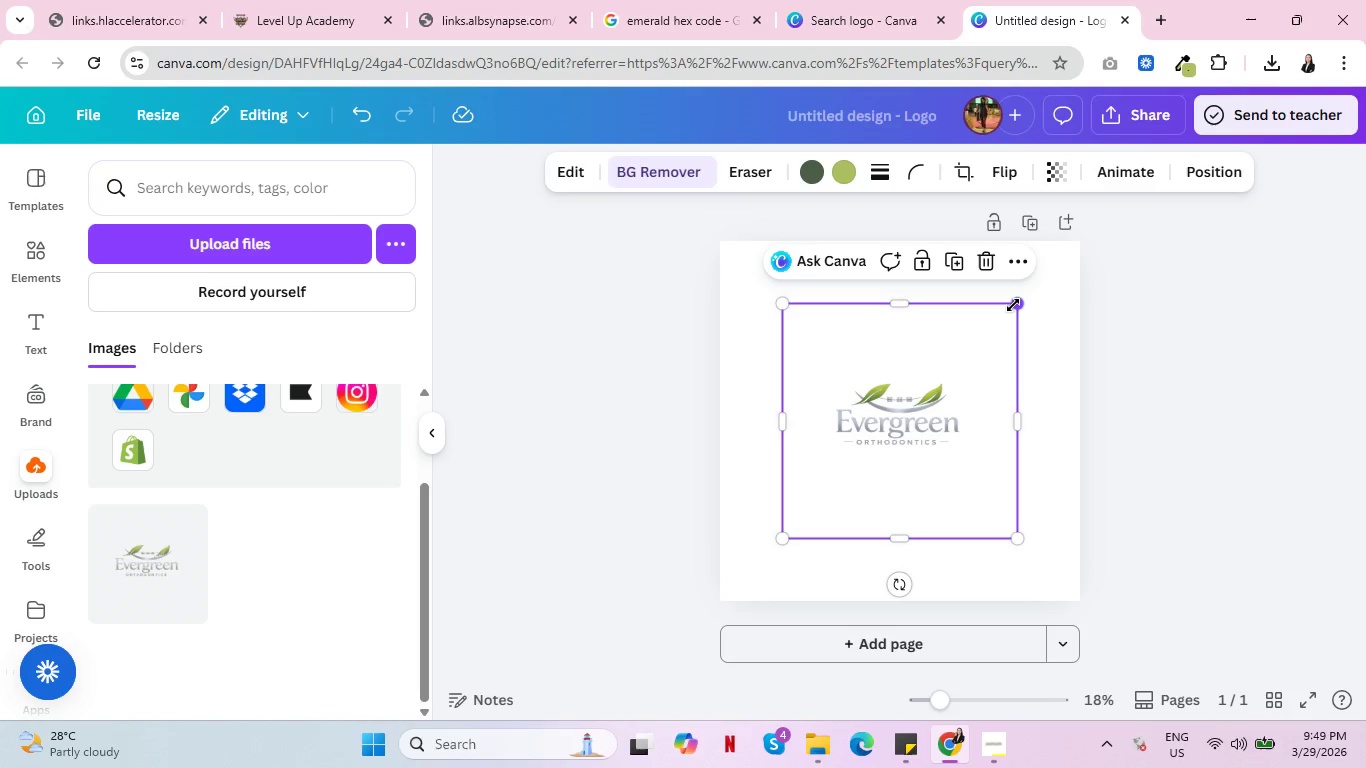 
left_click_drag(start_coordinate=[1013, 305], to_coordinate=[1073, 245])
 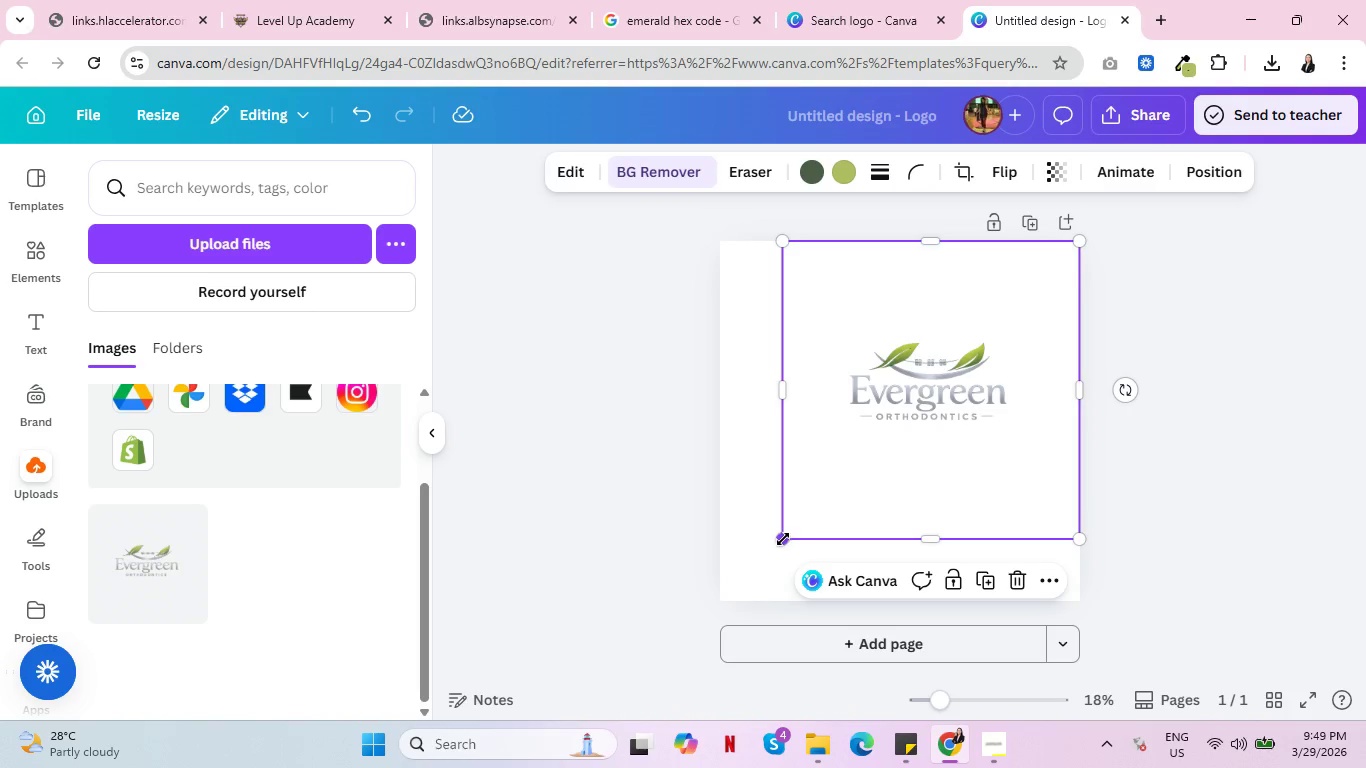 
left_click_drag(start_coordinate=[783, 539], to_coordinate=[660, 542])
 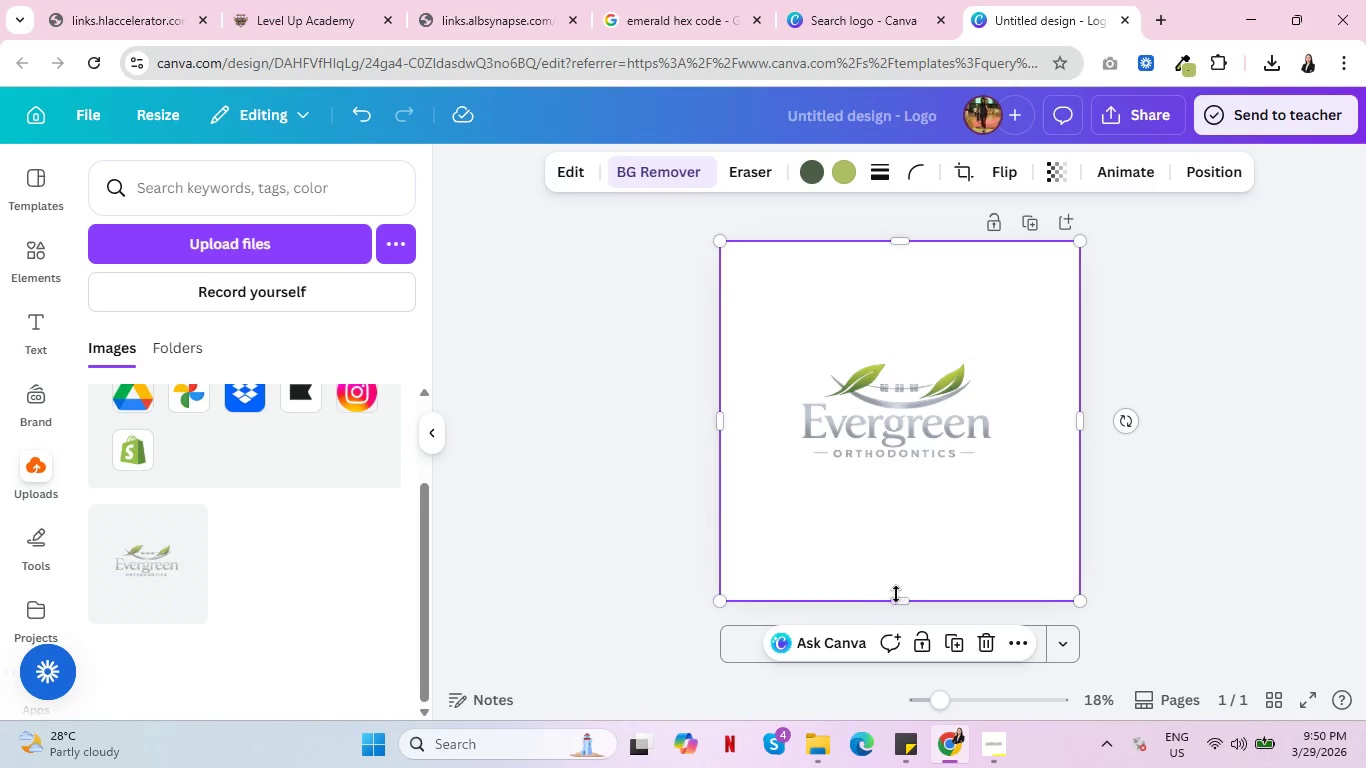 
left_click_drag(start_coordinate=[897, 598], to_coordinate=[888, 482])
 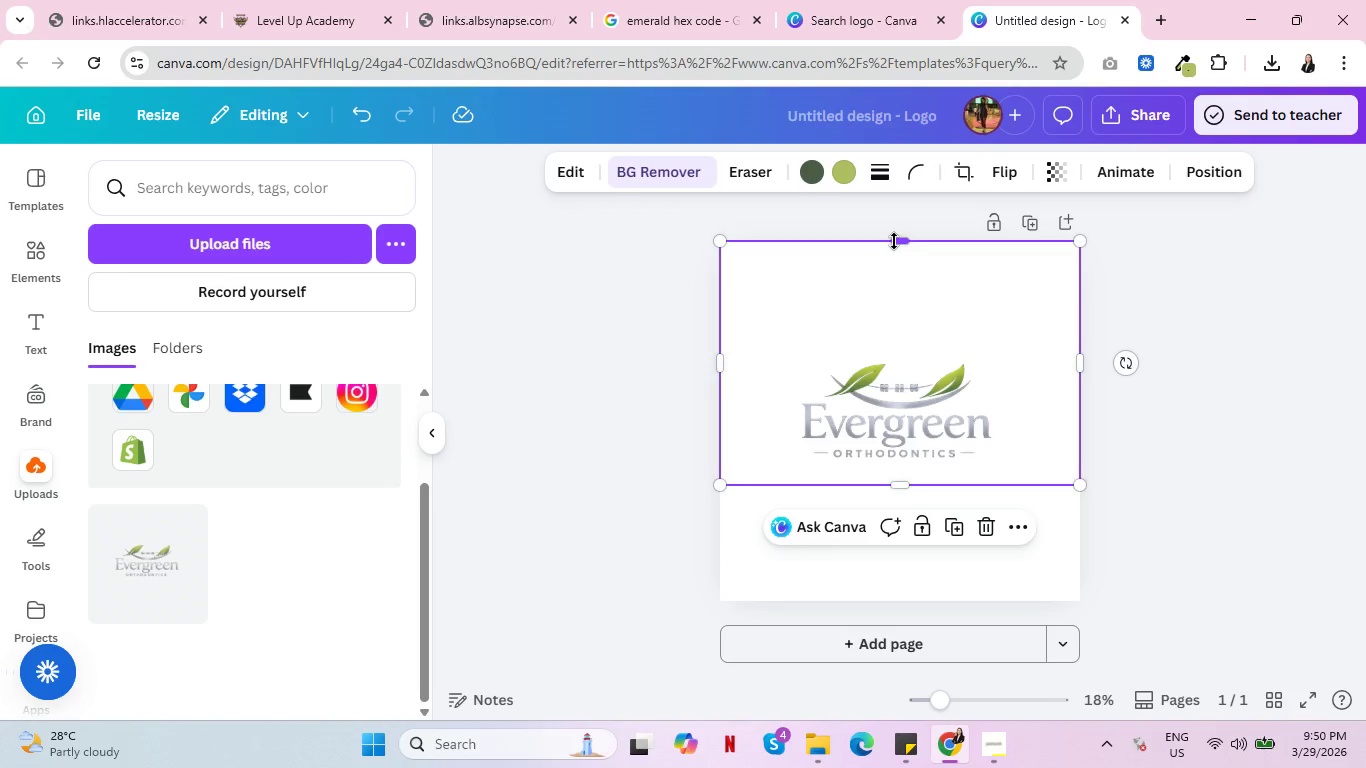 
left_click_drag(start_coordinate=[894, 241], to_coordinate=[892, 334])
 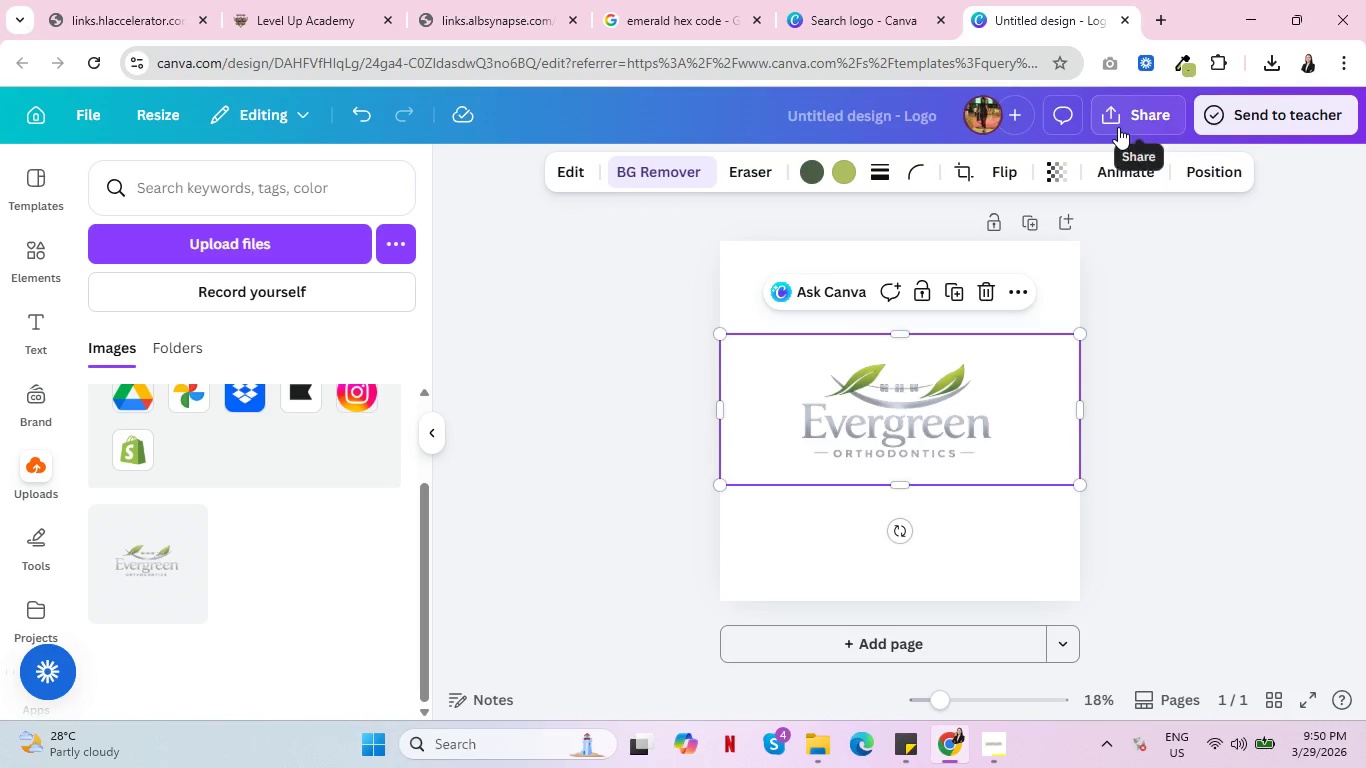 
left_click([1130, 116])
 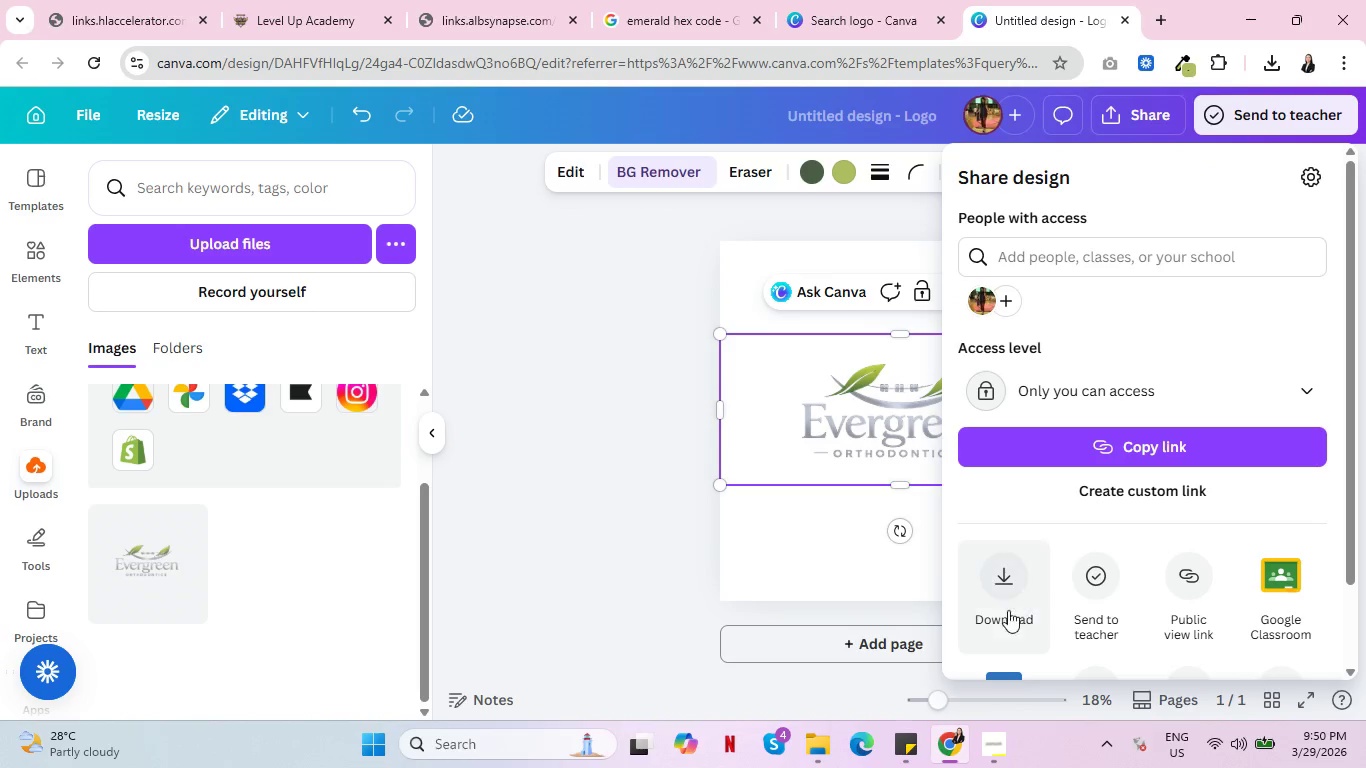 
left_click([1005, 587])
 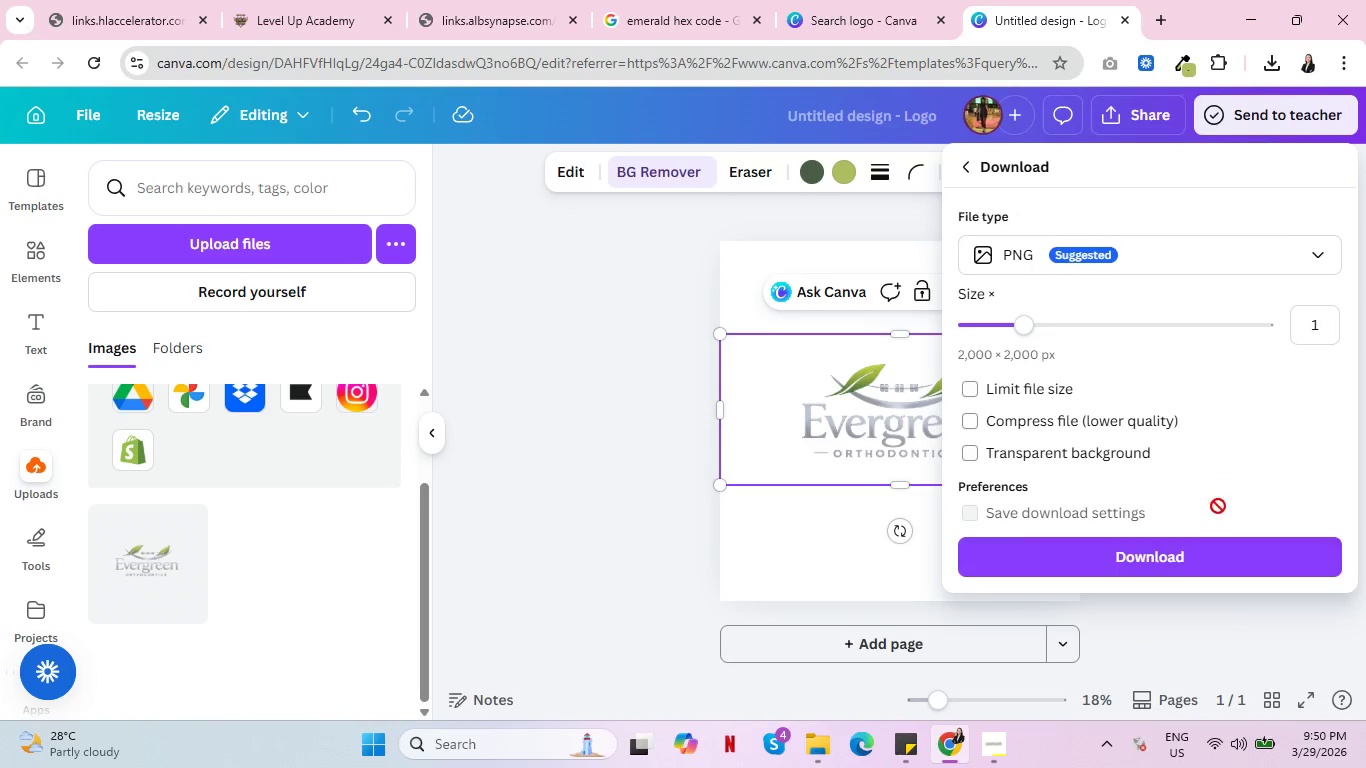 
left_click([1103, 459])
 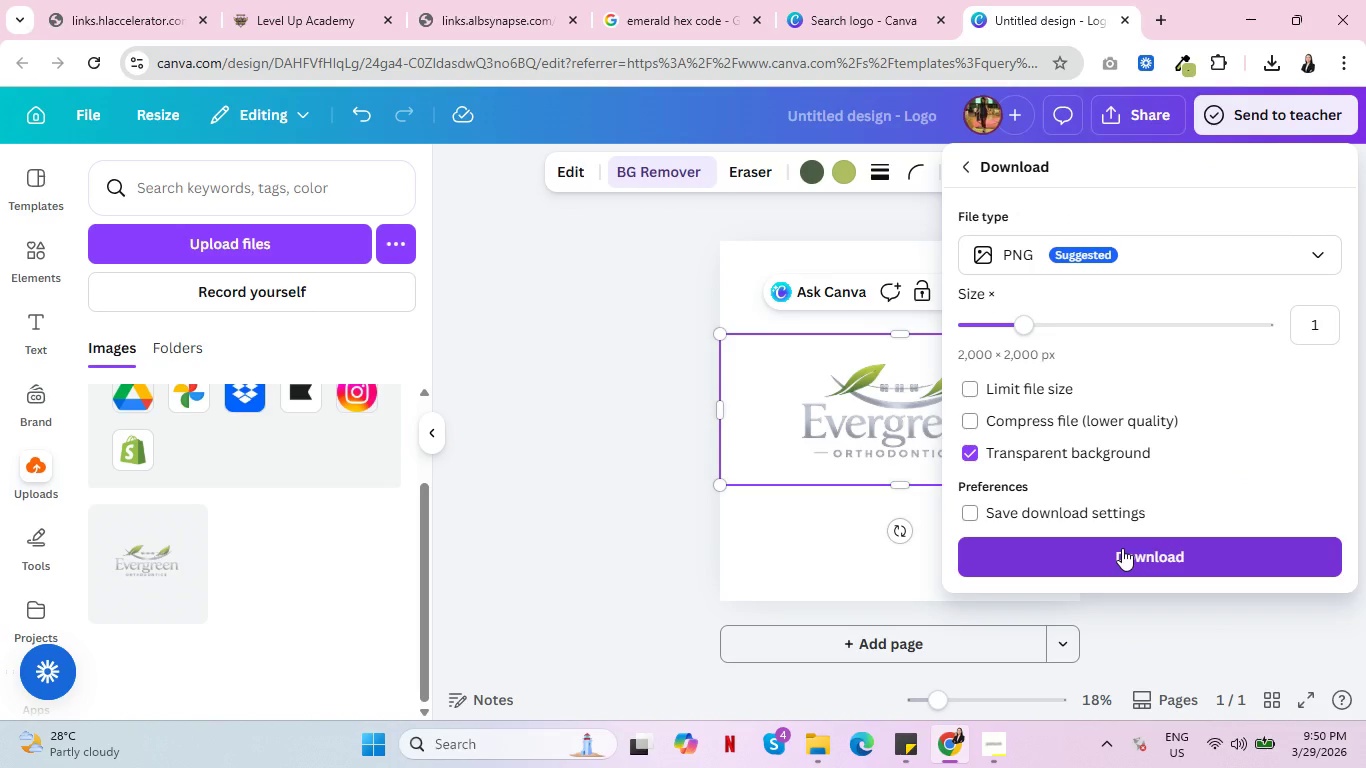 
left_click([1122, 548])
 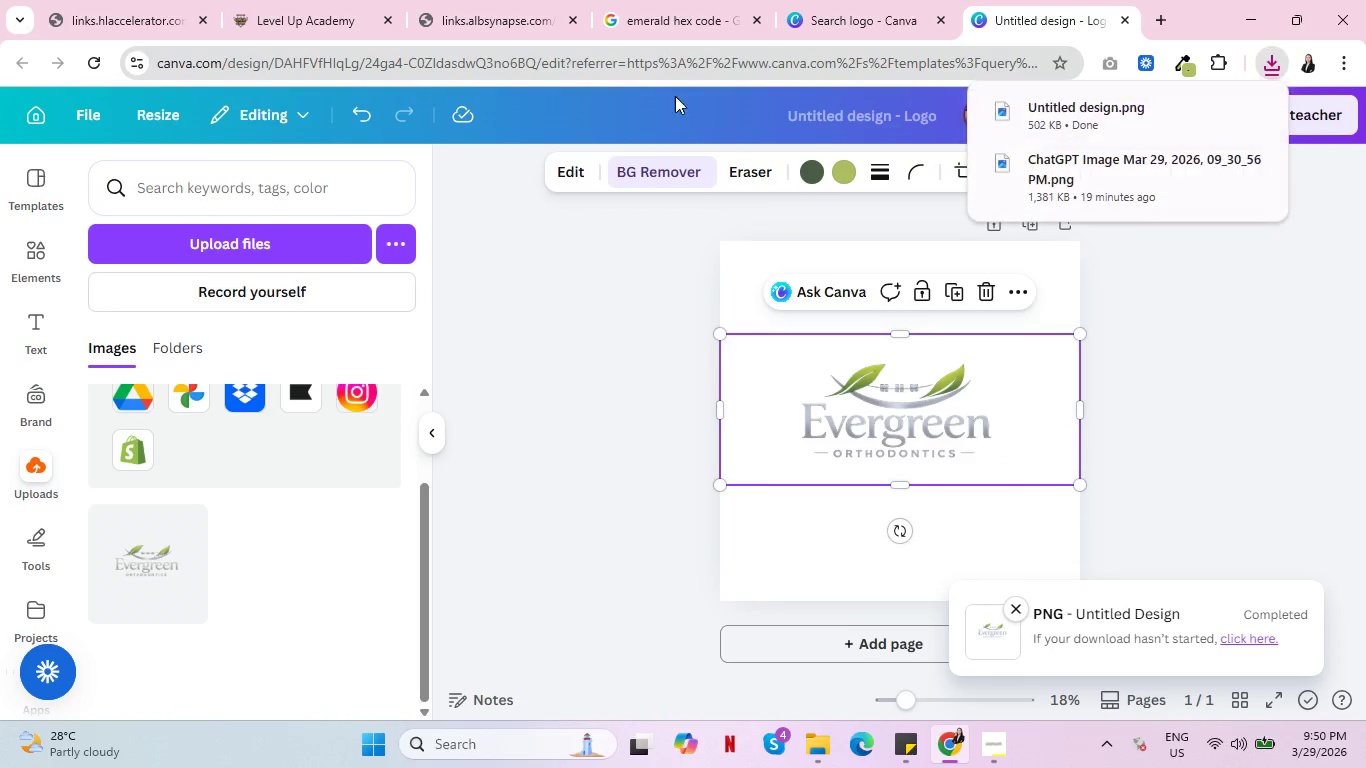 
wait(7.42)
 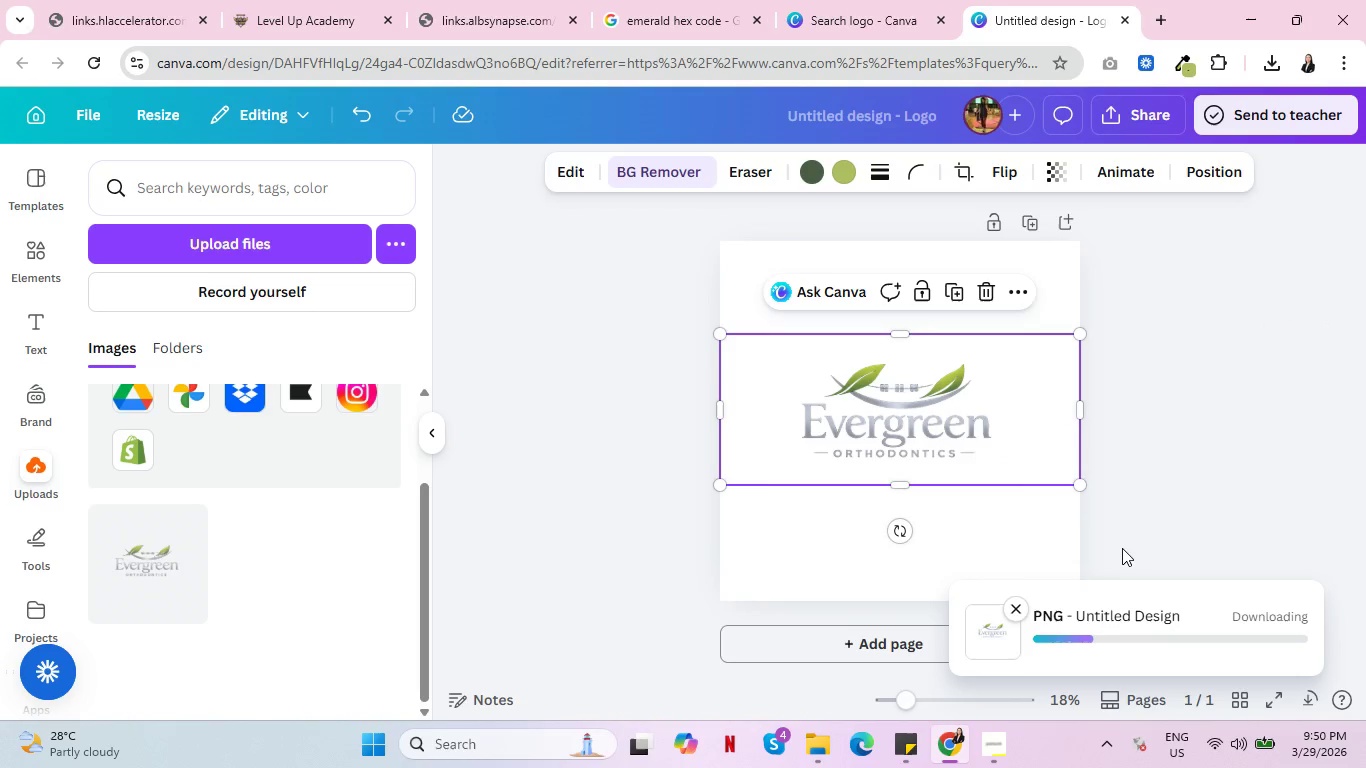 
left_click([1078, 0])
 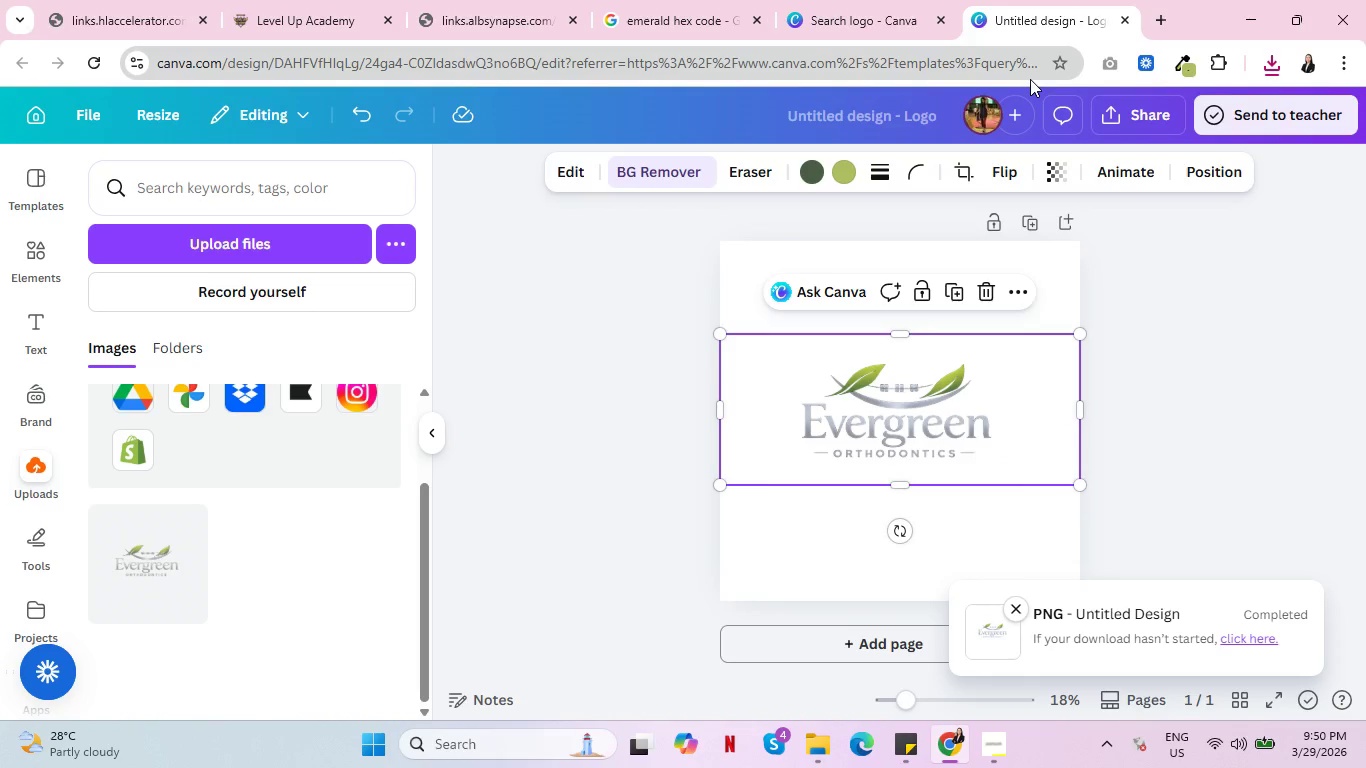 
key(Control+ControlLeft)
 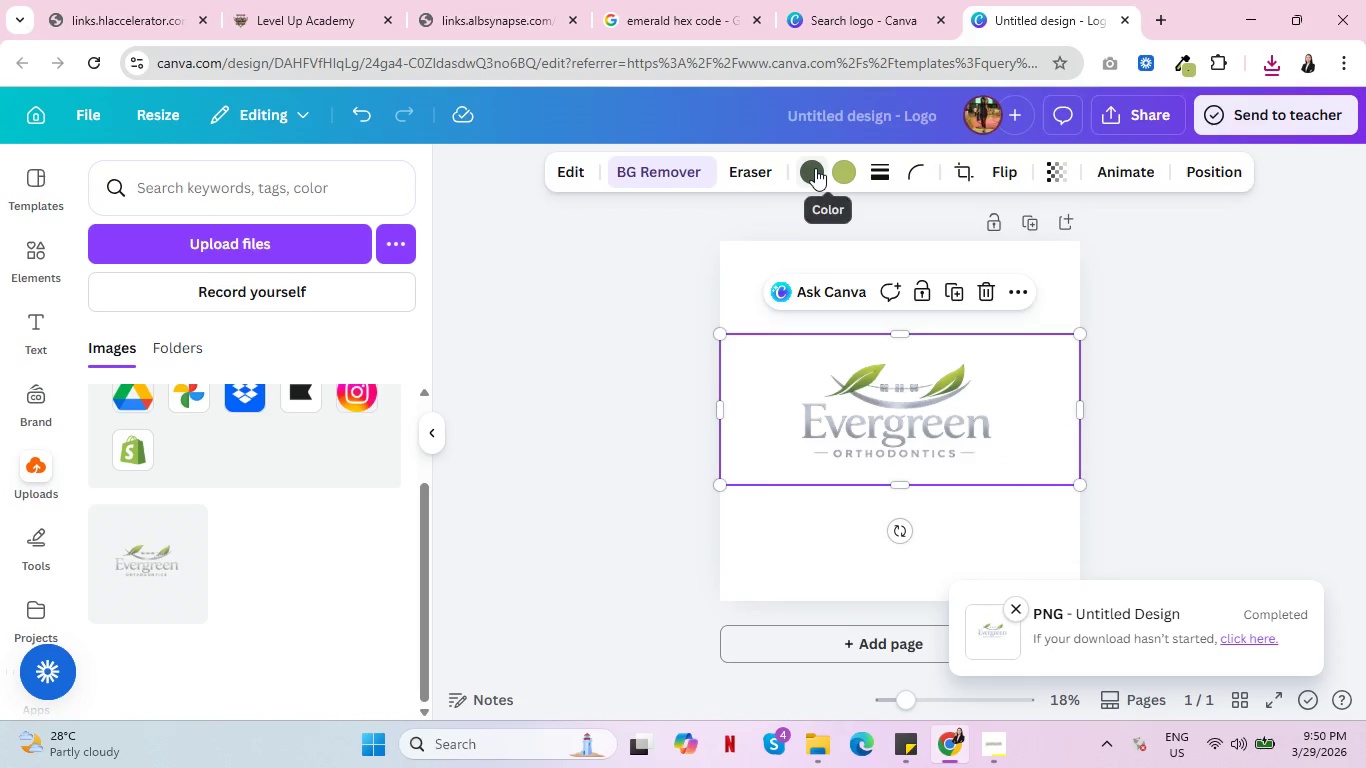 
key(Control+ControlLeft)
 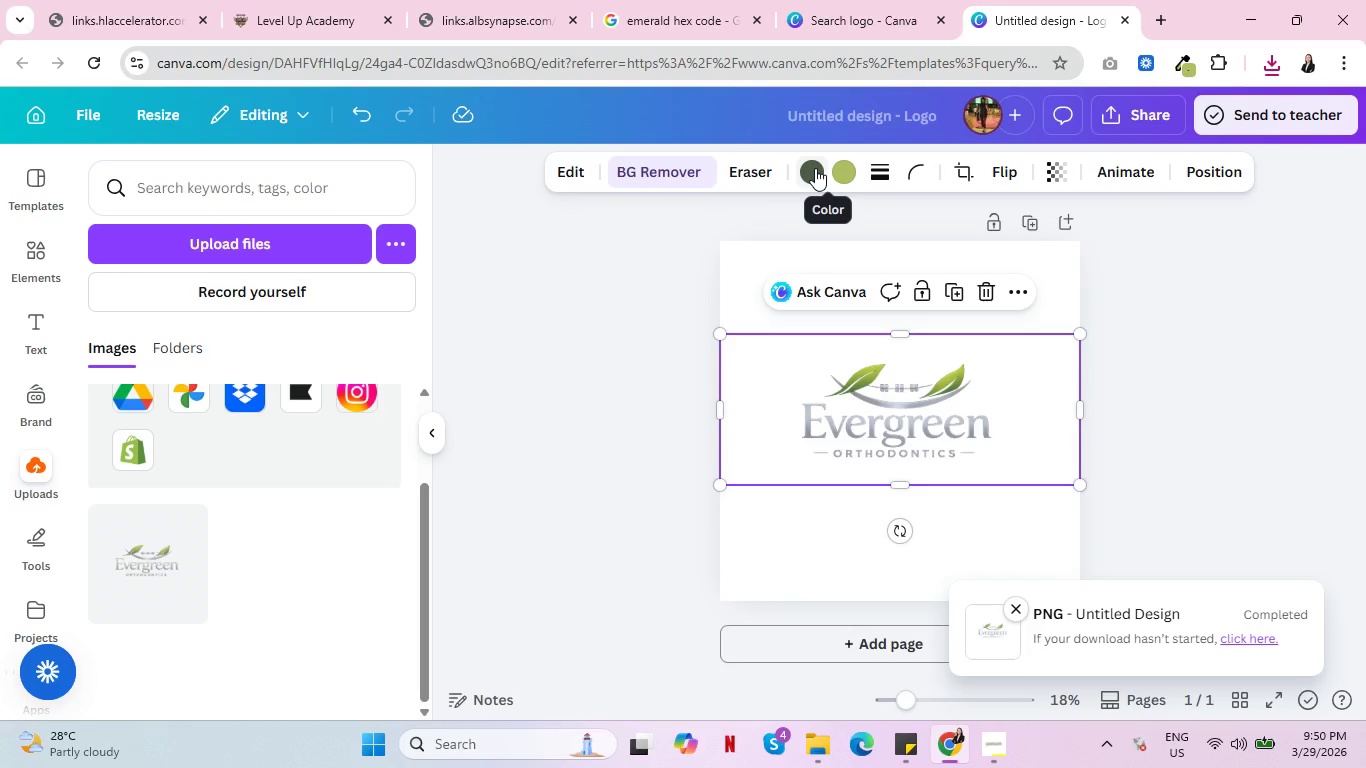 
key(Control+ControlLeft)
 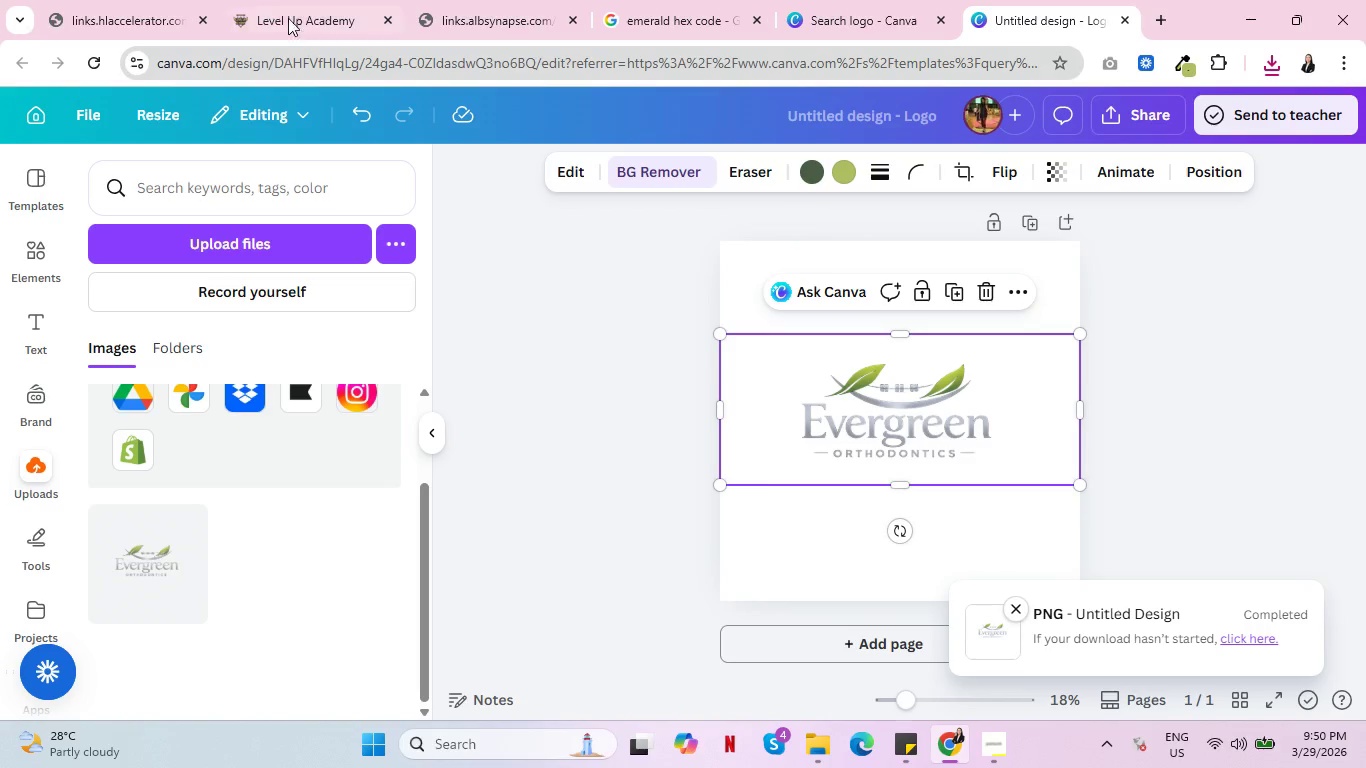 
left_click([282, 6])
 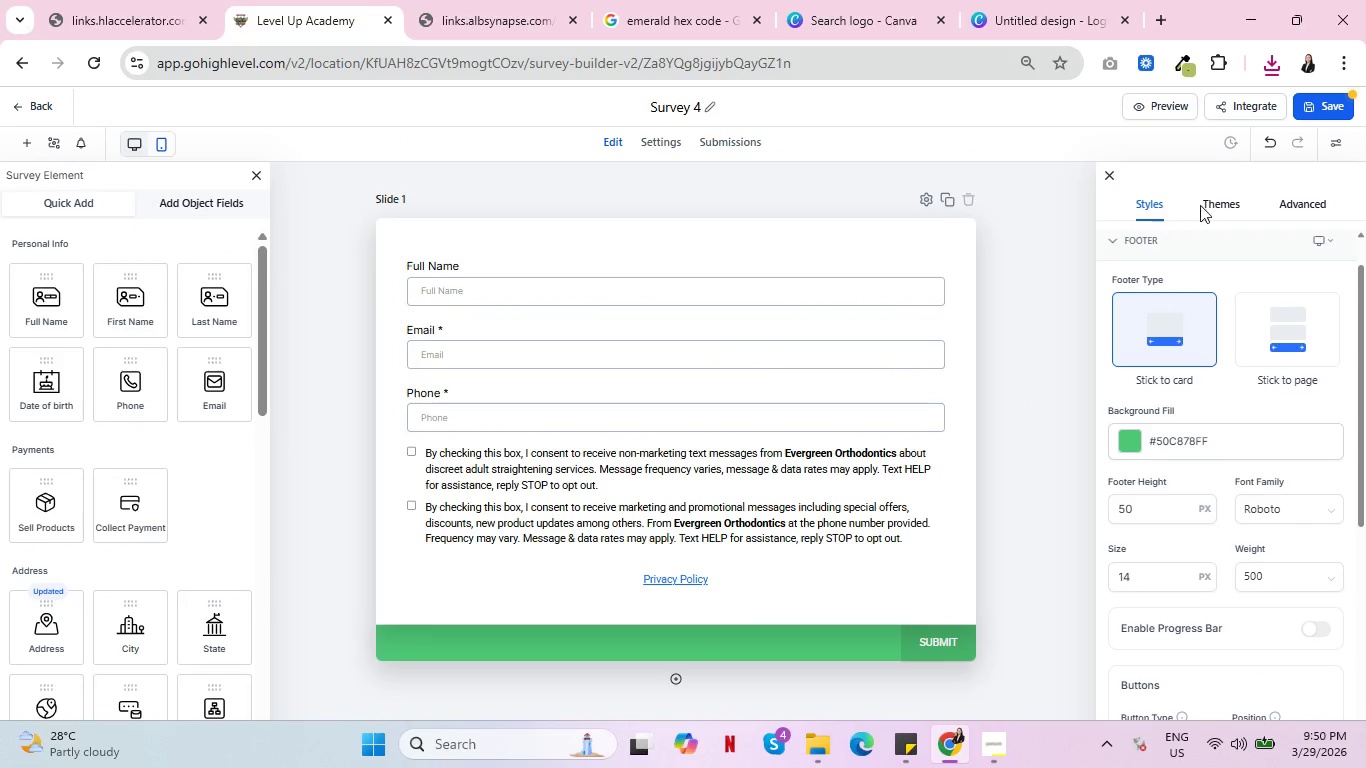 
left_click([1303, 199])
 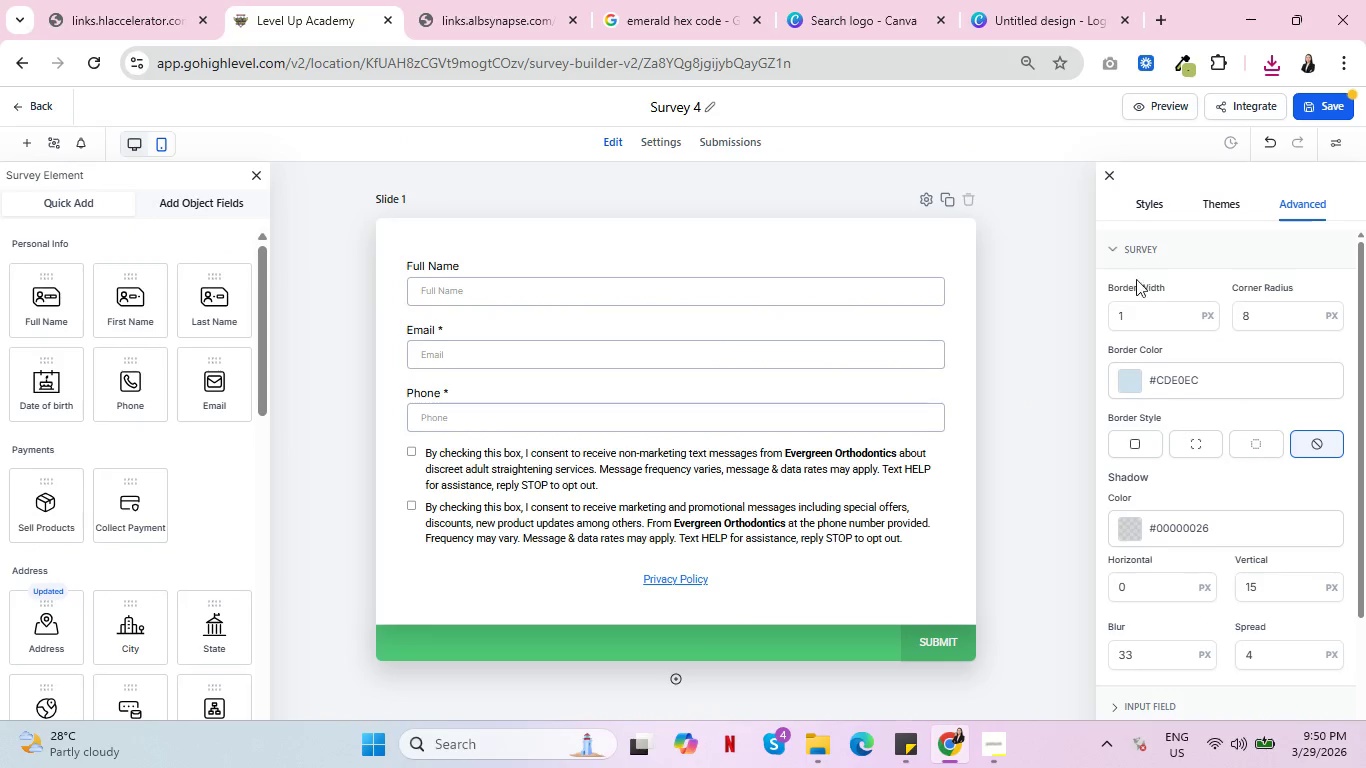 
left_click([1157, 190])
 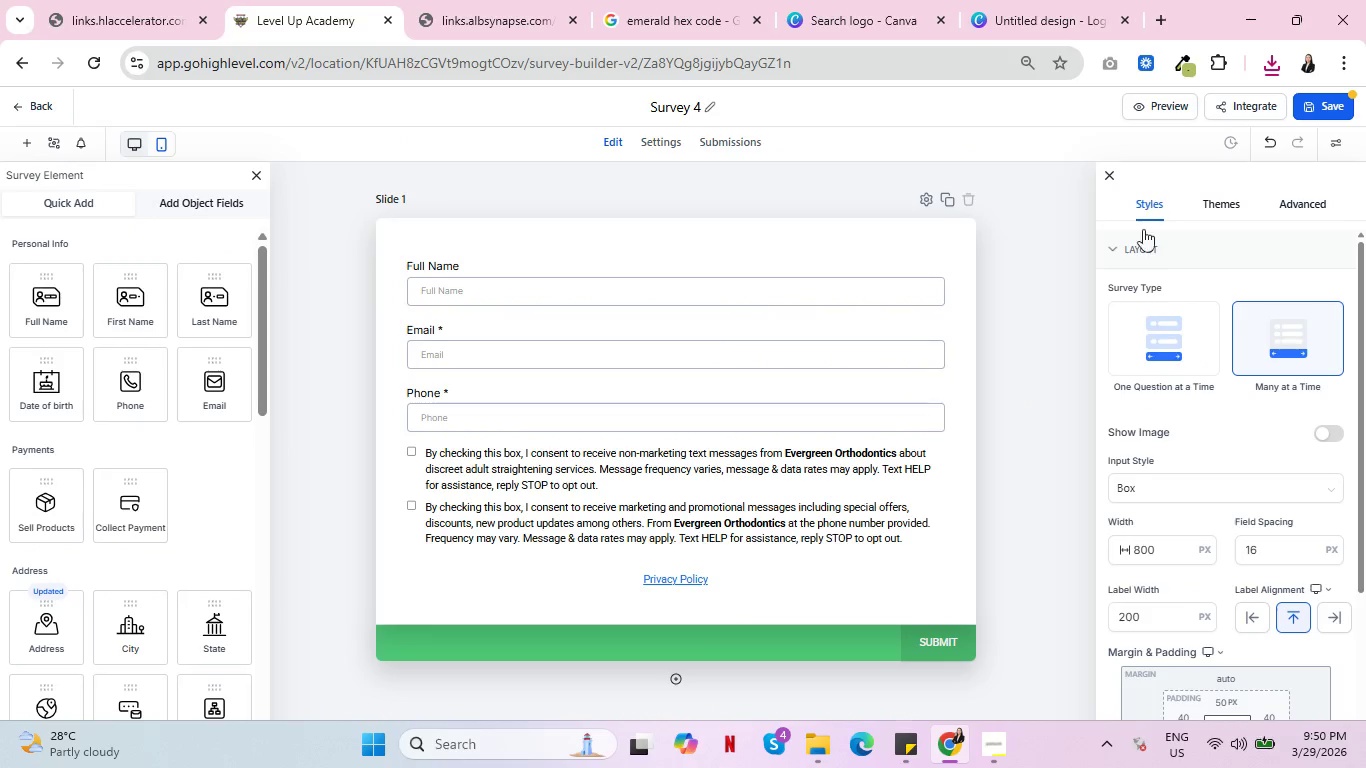 
scroll: coordinate [1218, 431], scroll_direction: up, amount: 3.0
 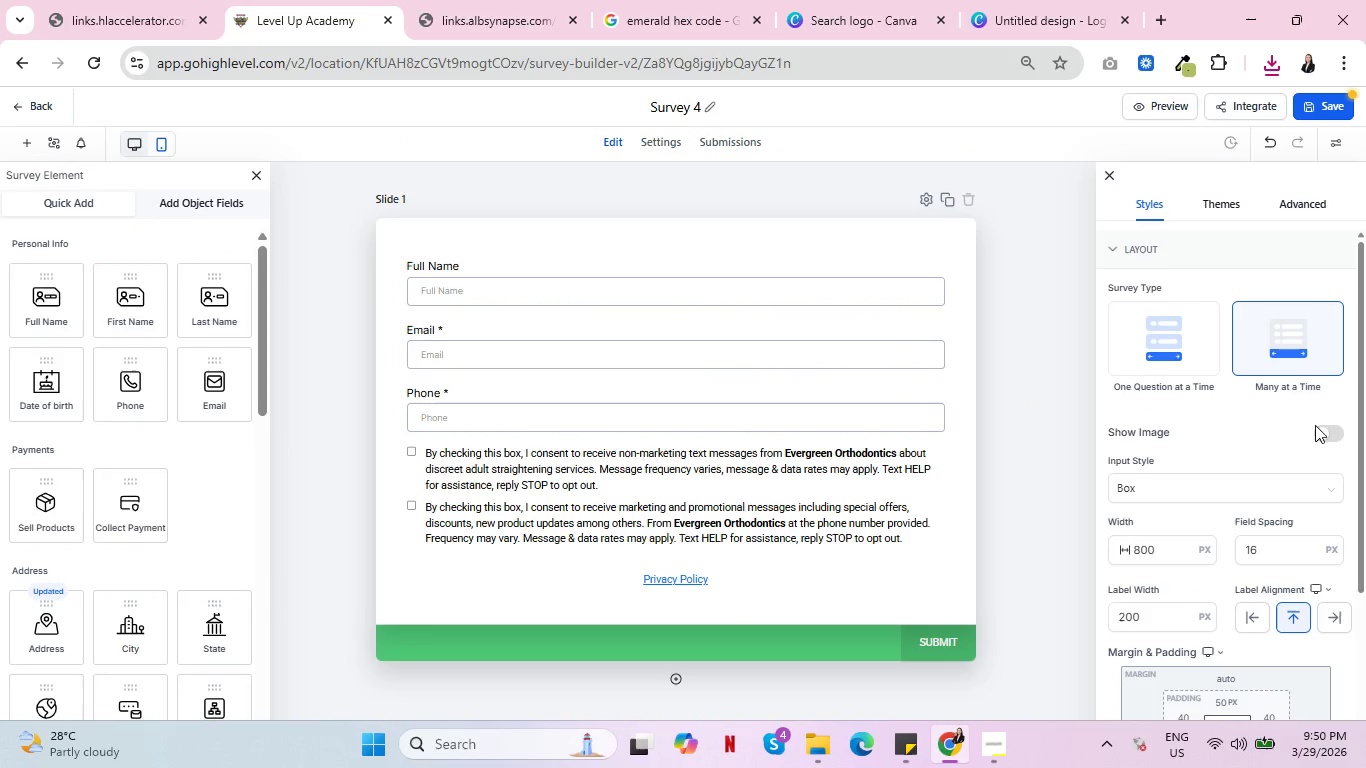 
left_click([1324, 432])
 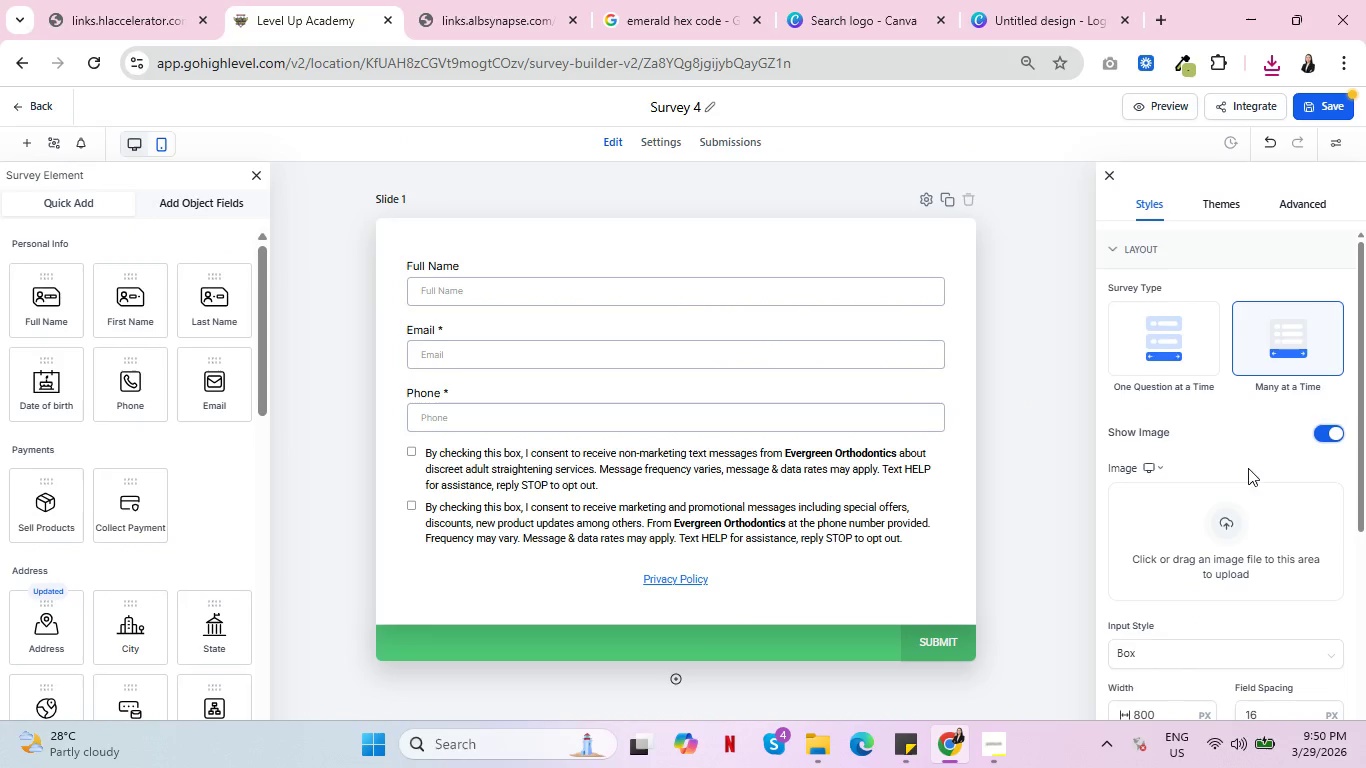 
left_click([1226, 520])
 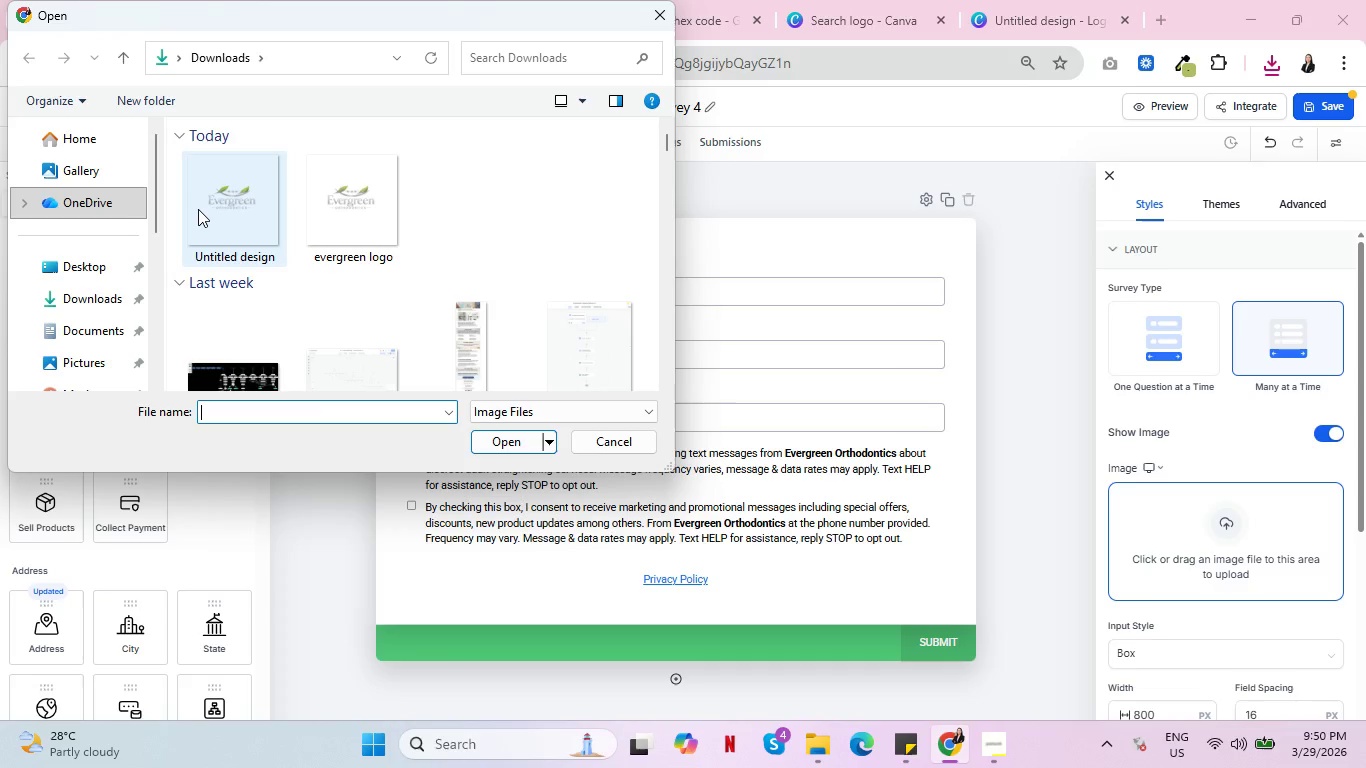 
left_click([213, 198])
 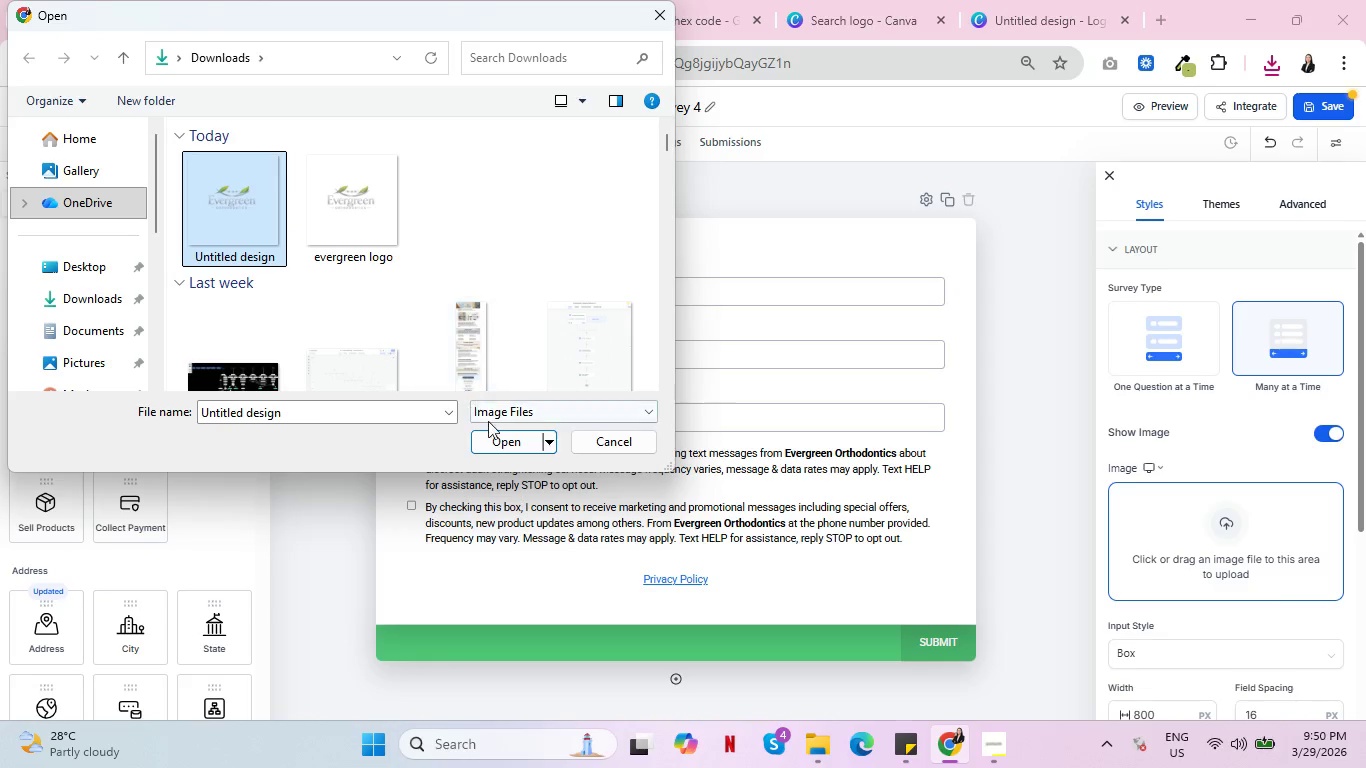 
left_click([495, 438])
 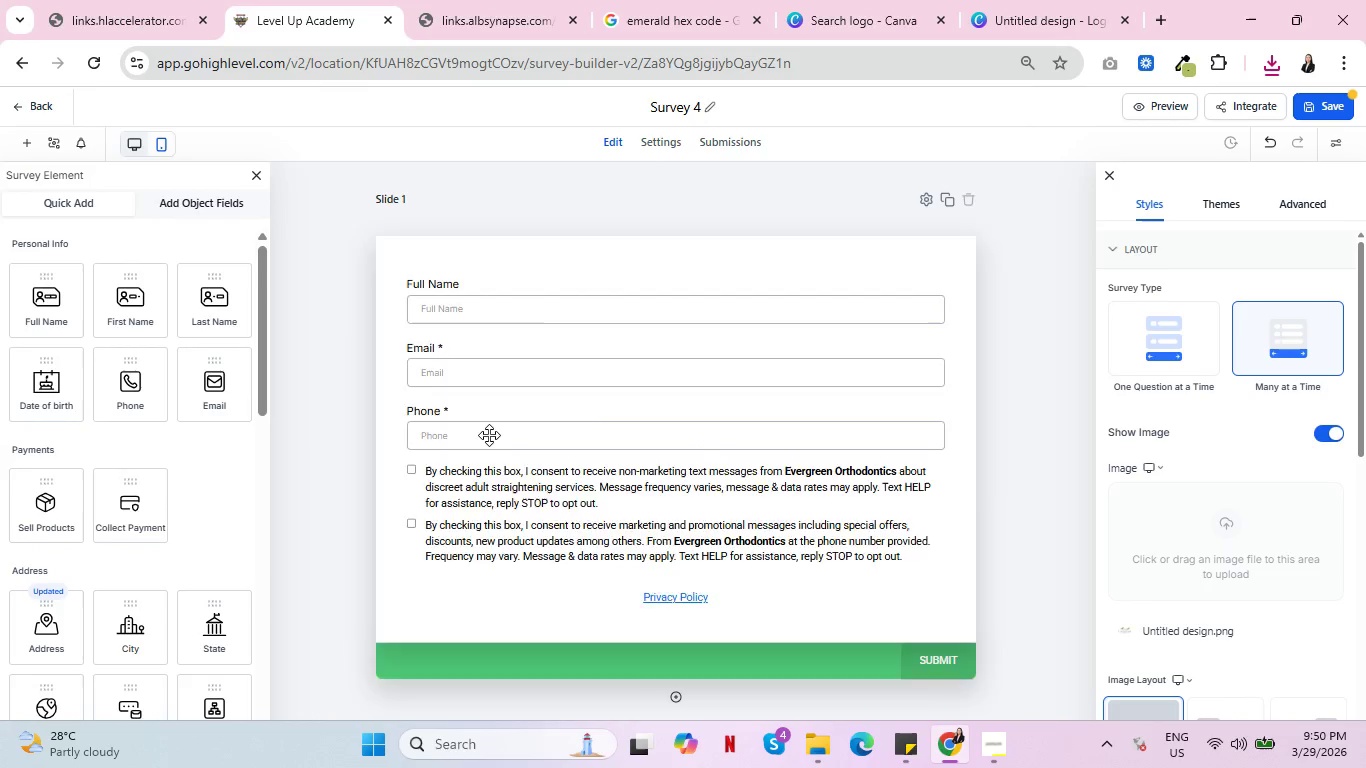 
scroll: coordinate [544, 418], scroll_direction: down, amount: 3.0
 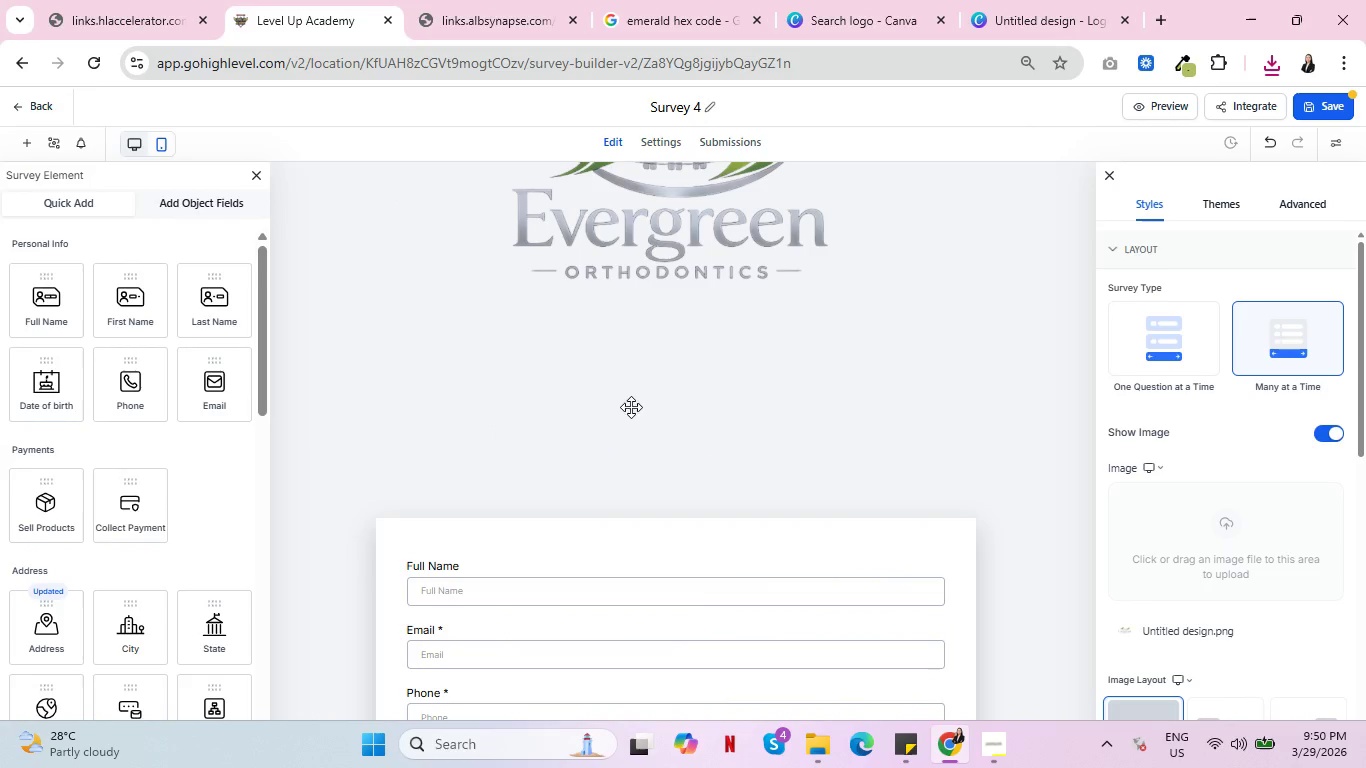 
left_click([650, 403])
 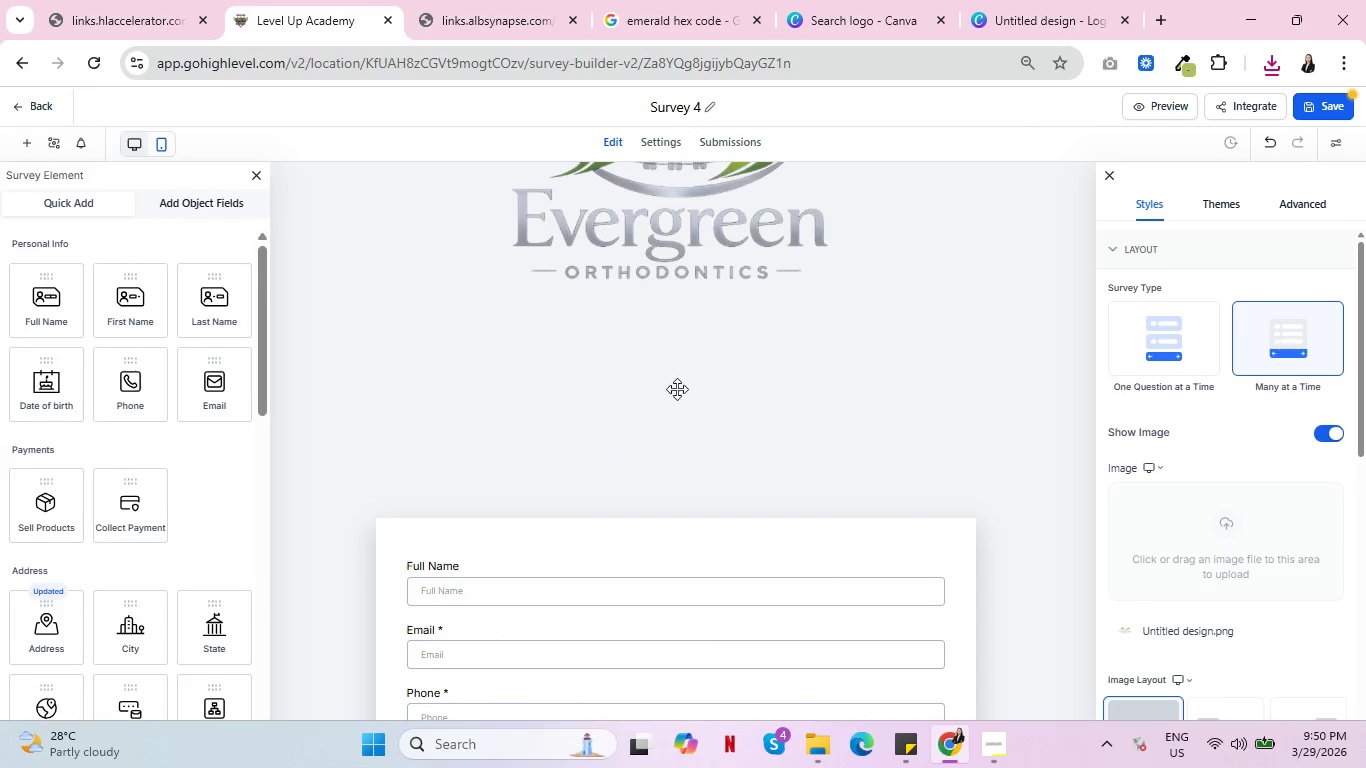 
scroll: coordinate [694, 378], scroll_direction: up, amount: 7.0
 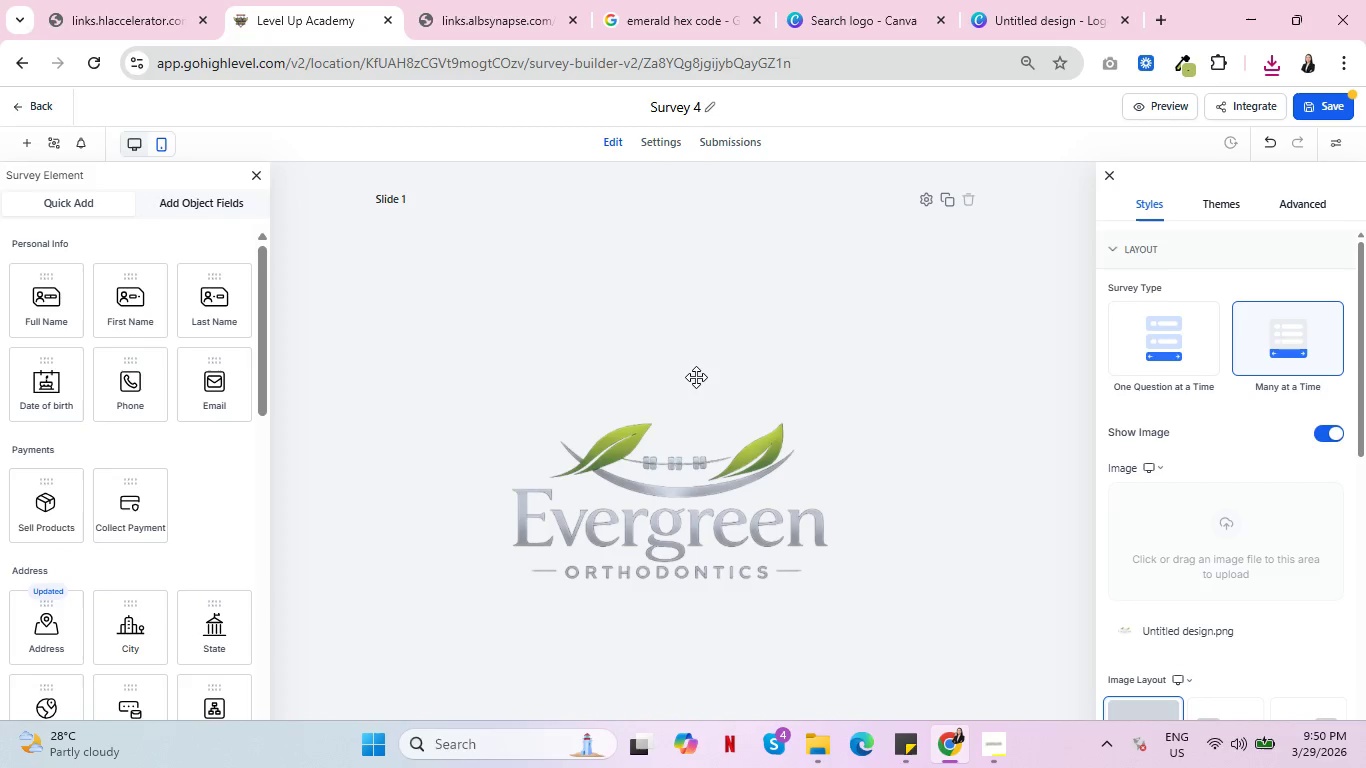 
wait(10.29)
 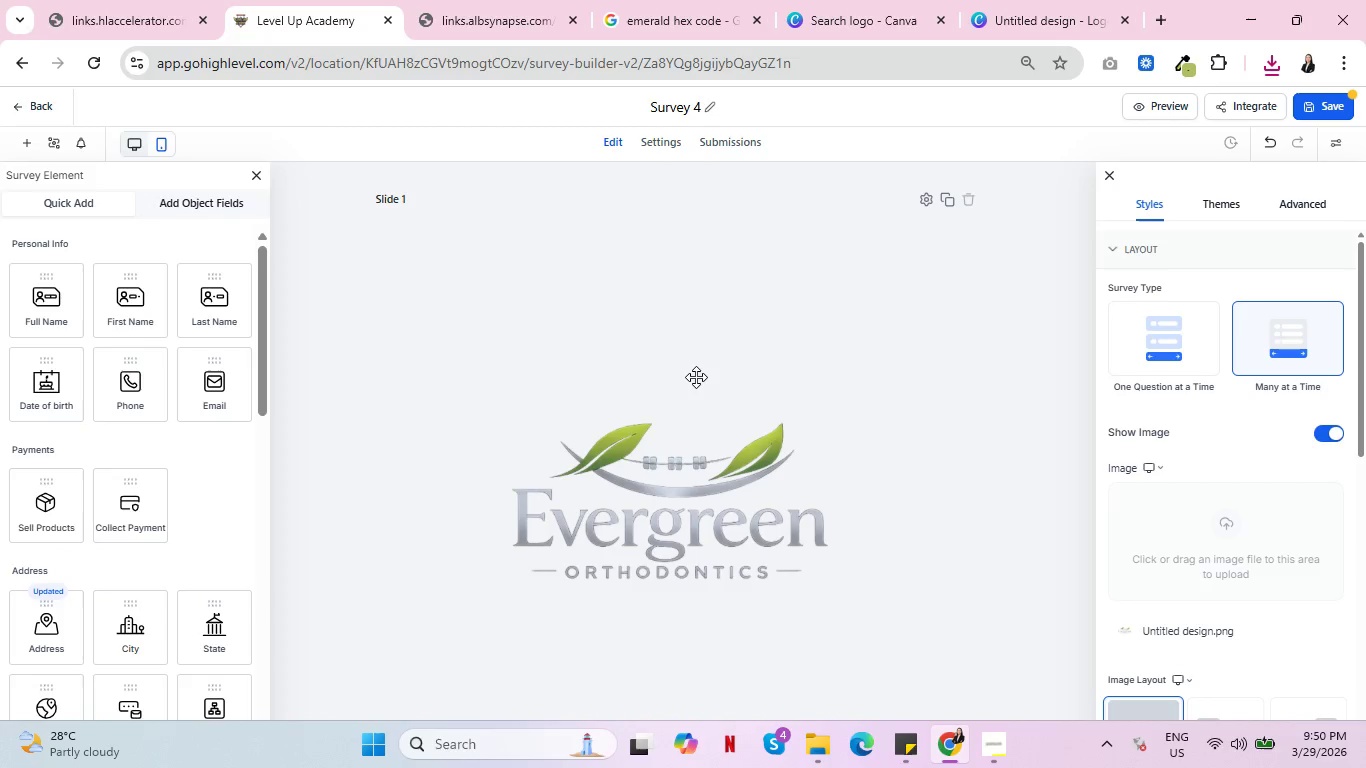 
key(Control+ControlLeft)
 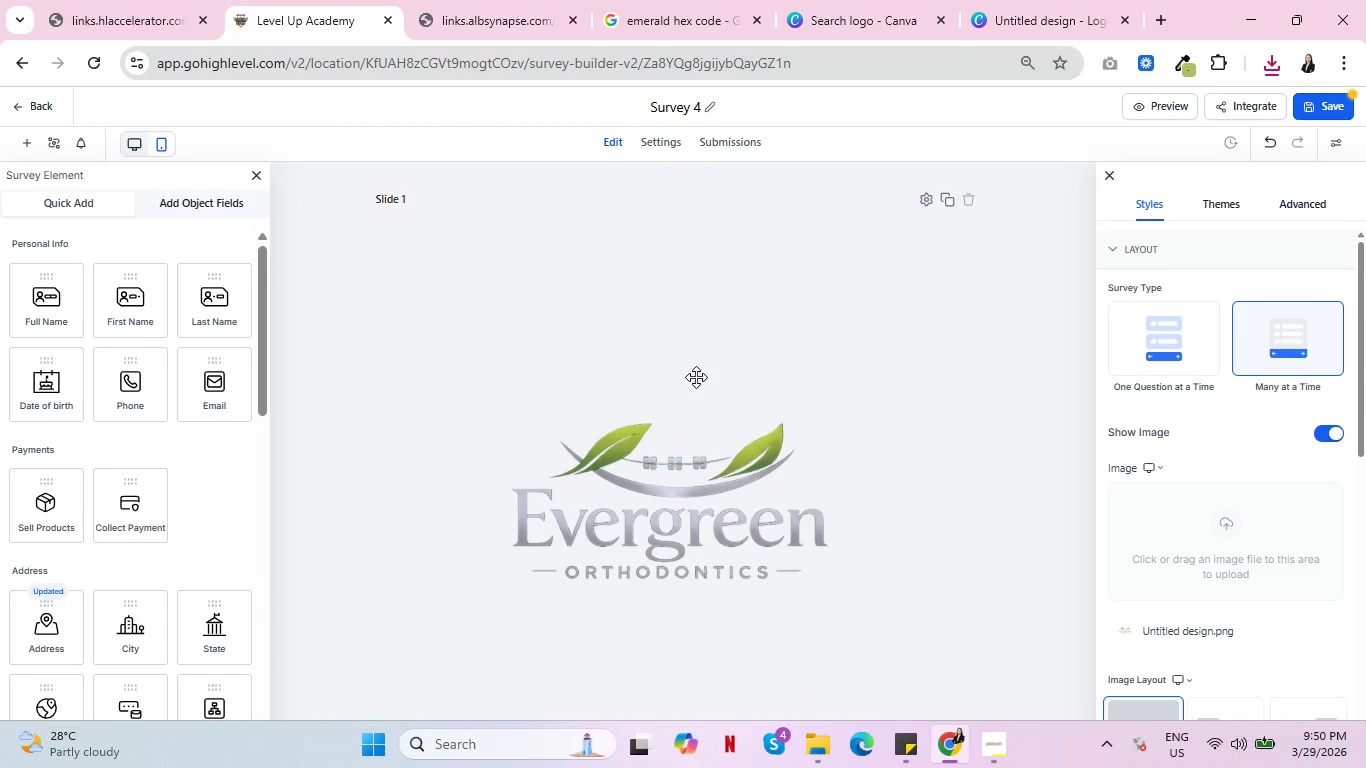 
key(Control+ControlLeft)
 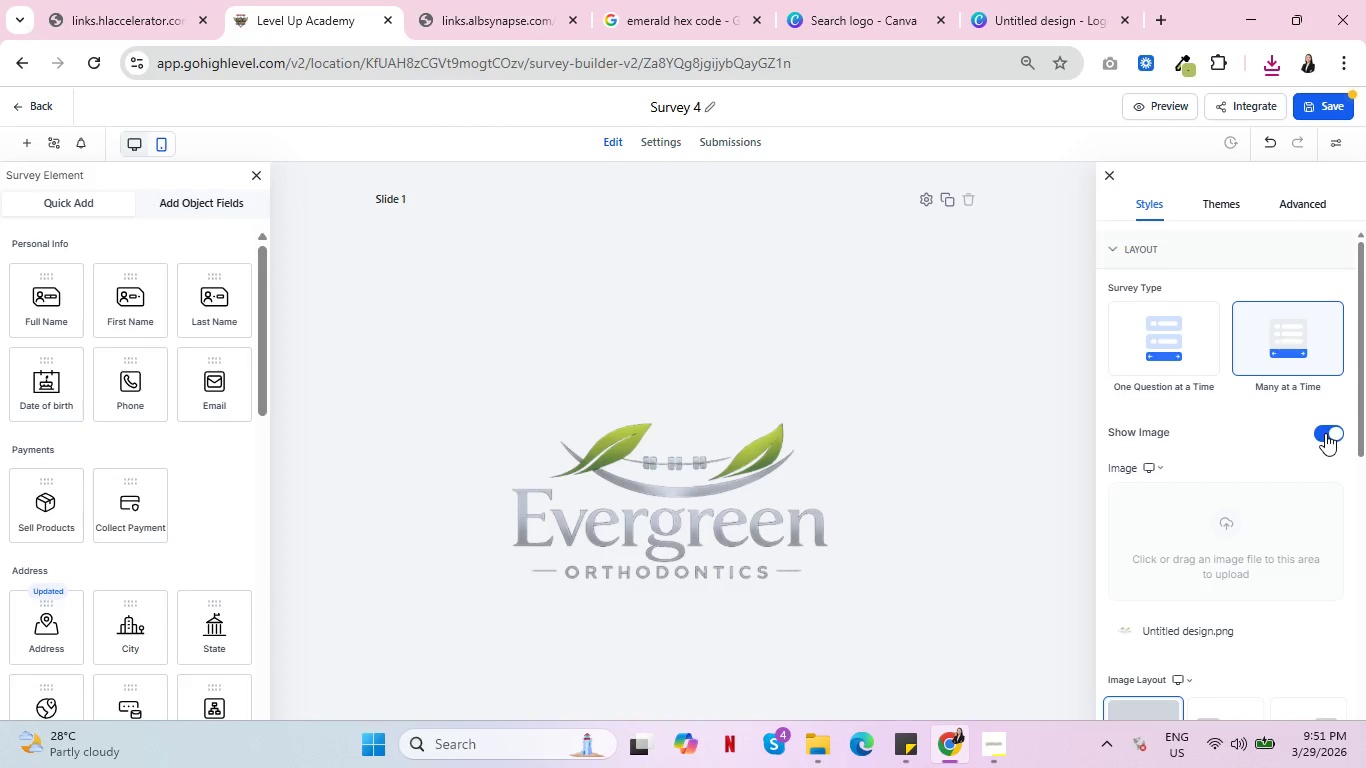 
left_click([1325, 433])
 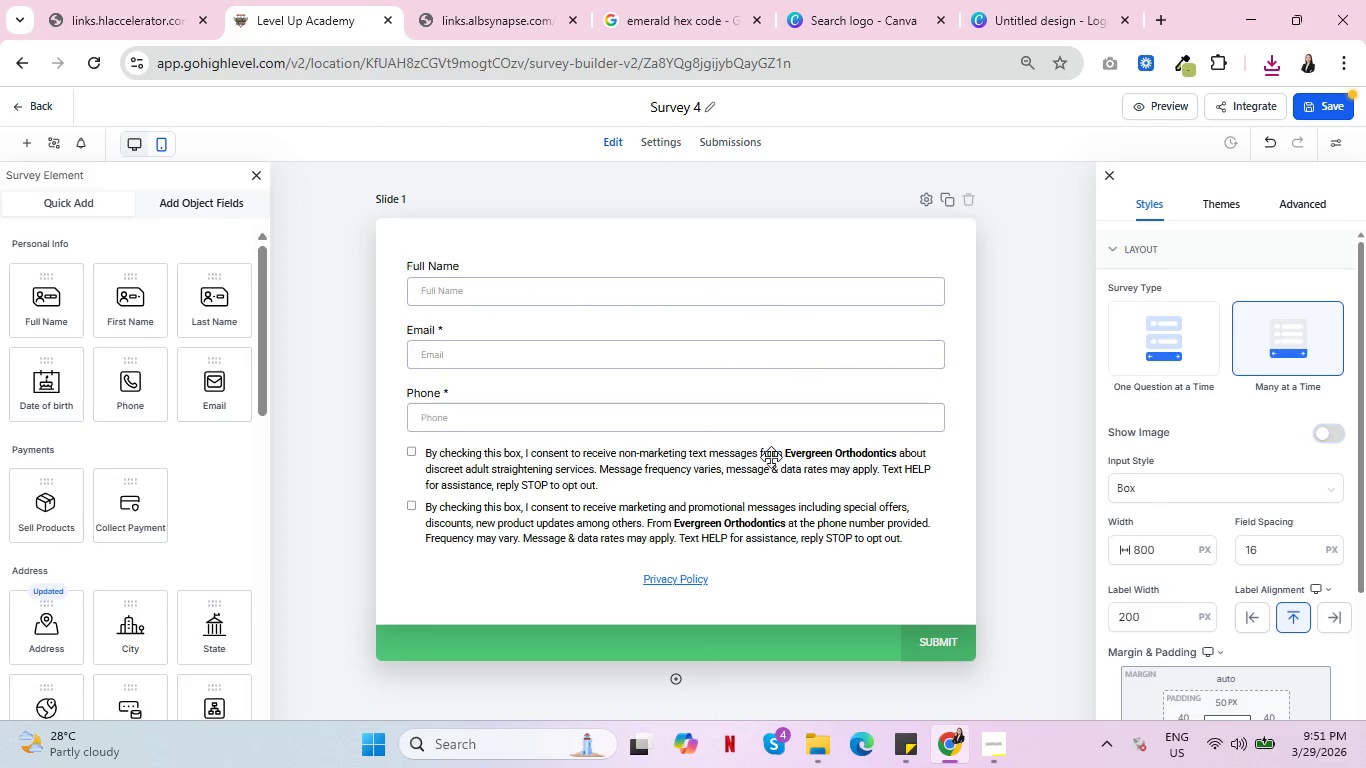 
key(Control+ControlLeft)
 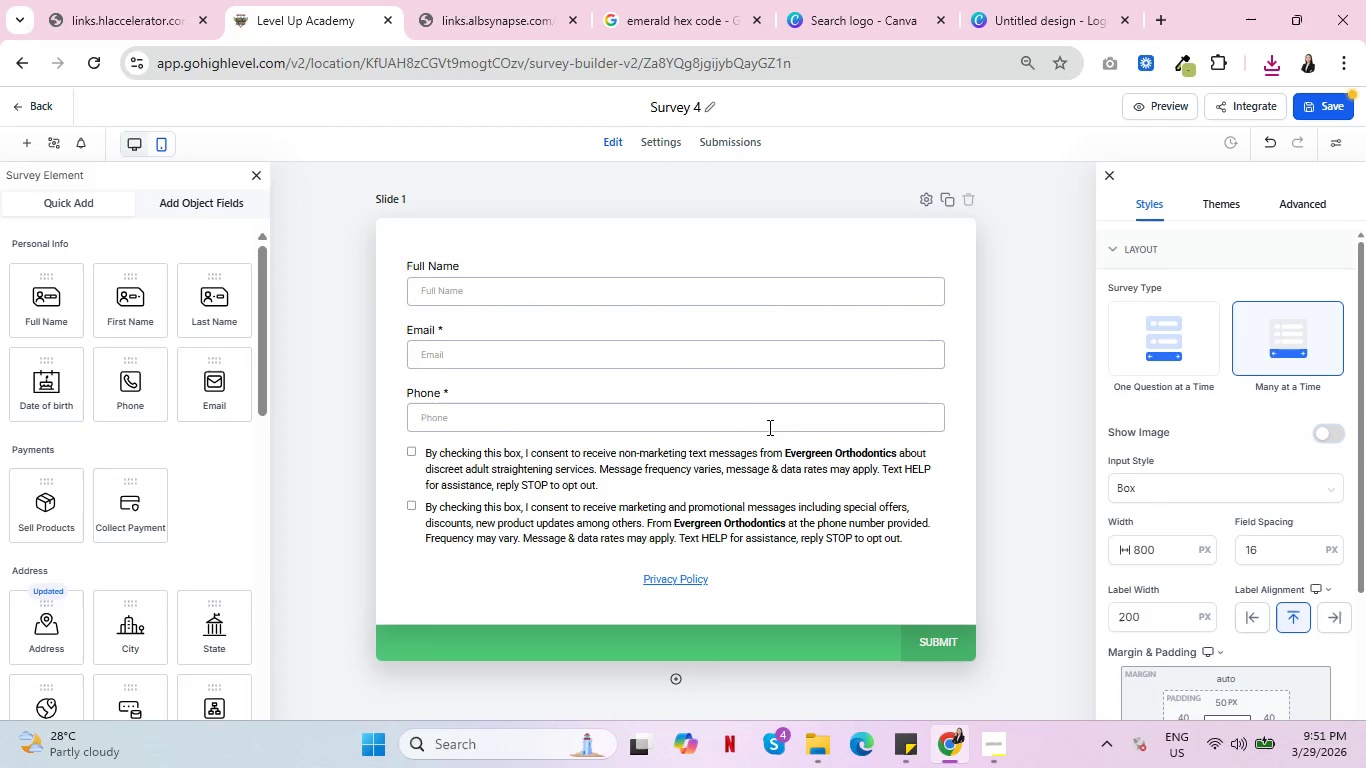 
key(Control+ControlLeft)
 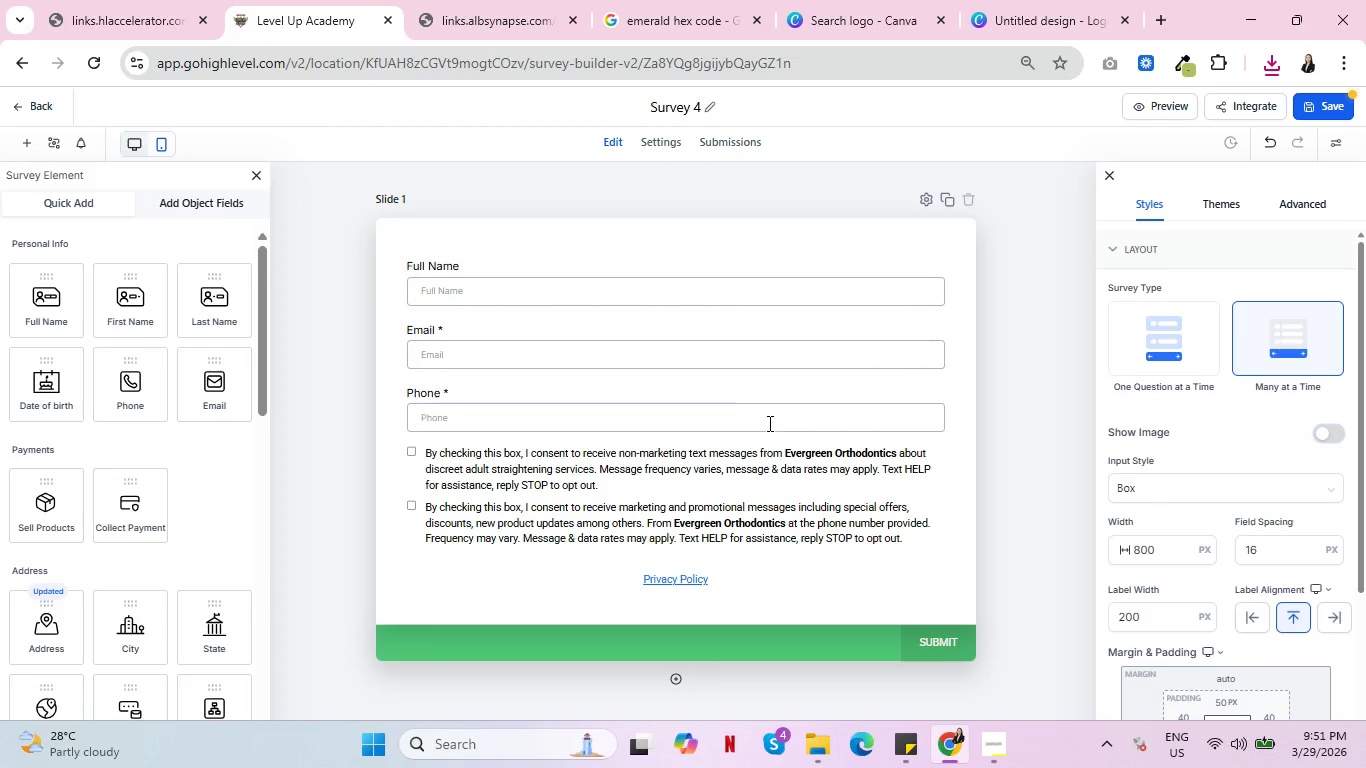 
key(Control+ControlLeft)
 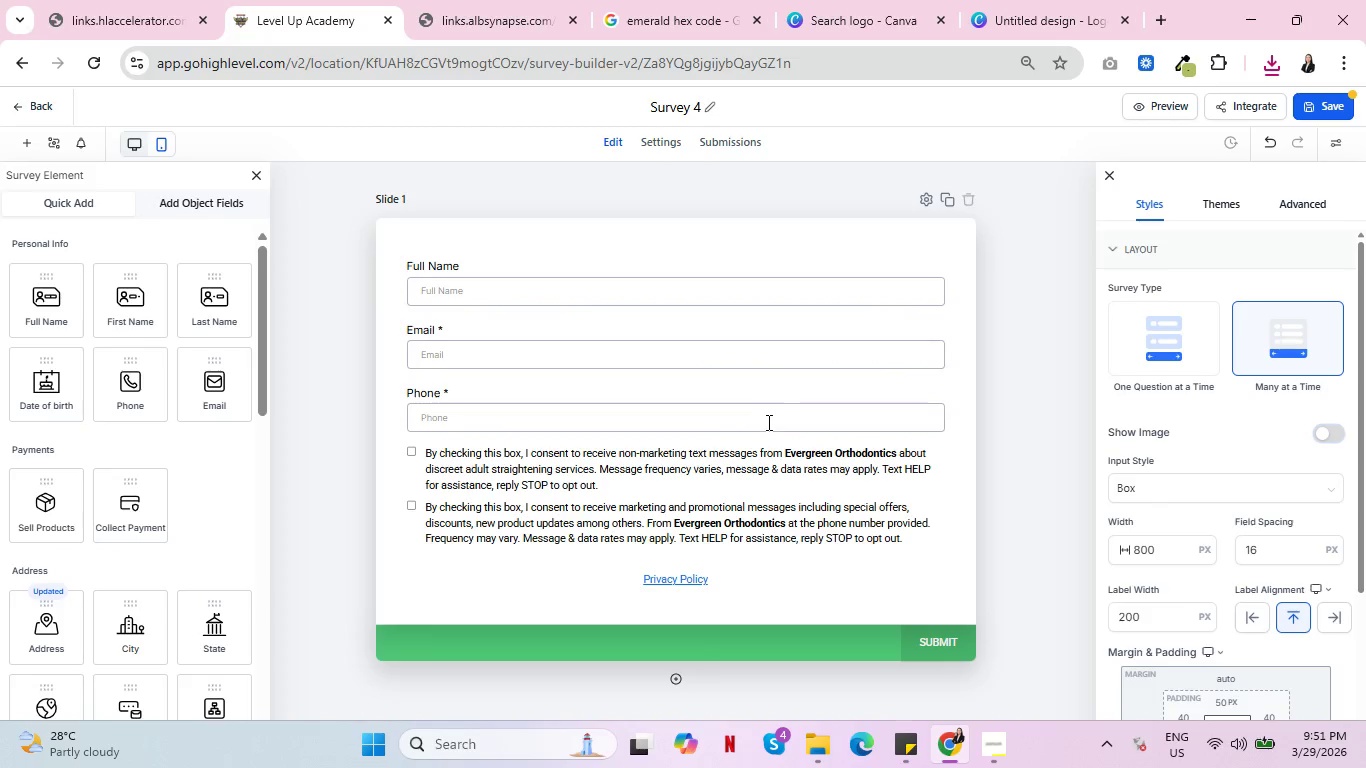 
key(Control+ControlLeft)
 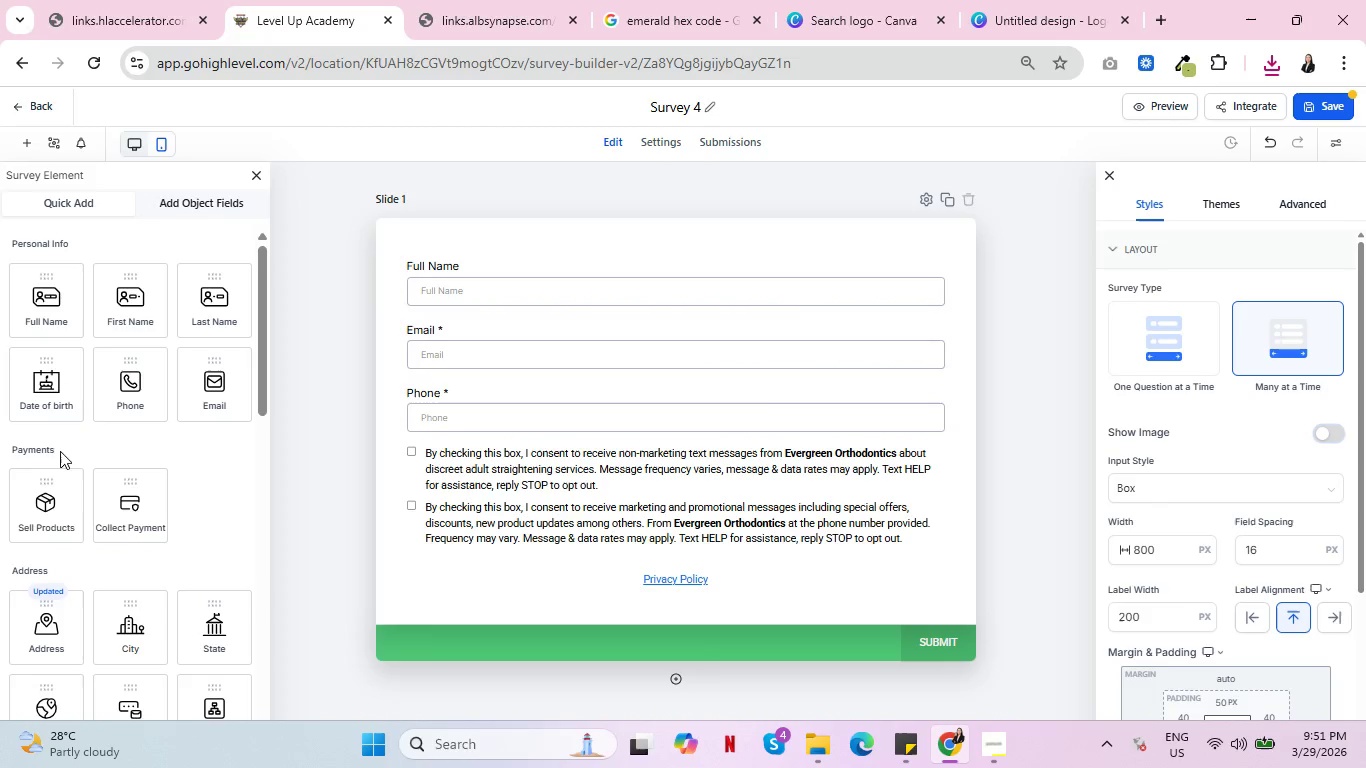 
scroll: coordinate [127, 538], scroll_direction: down, amount: 6.0
 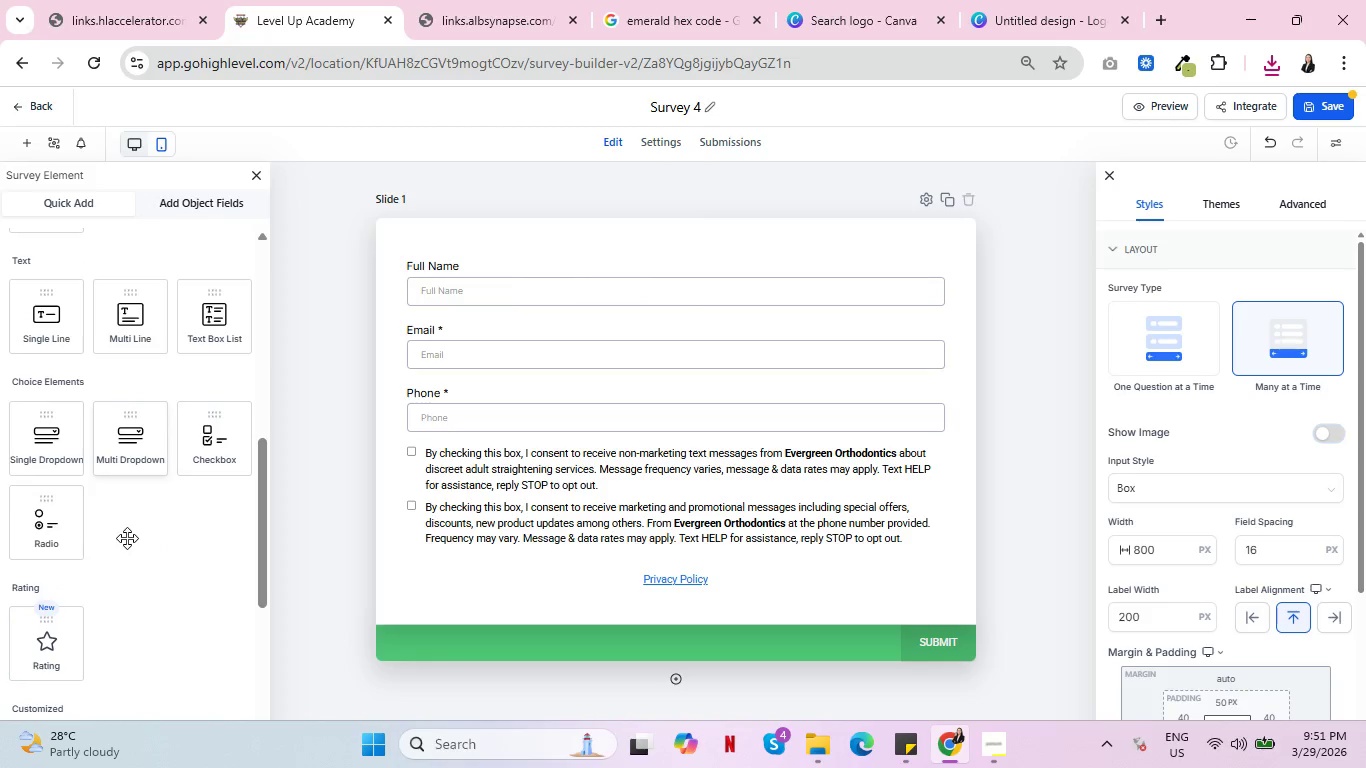 
scroll: coordinate [127, 538], scroll_direction: down, amount: 3.0
 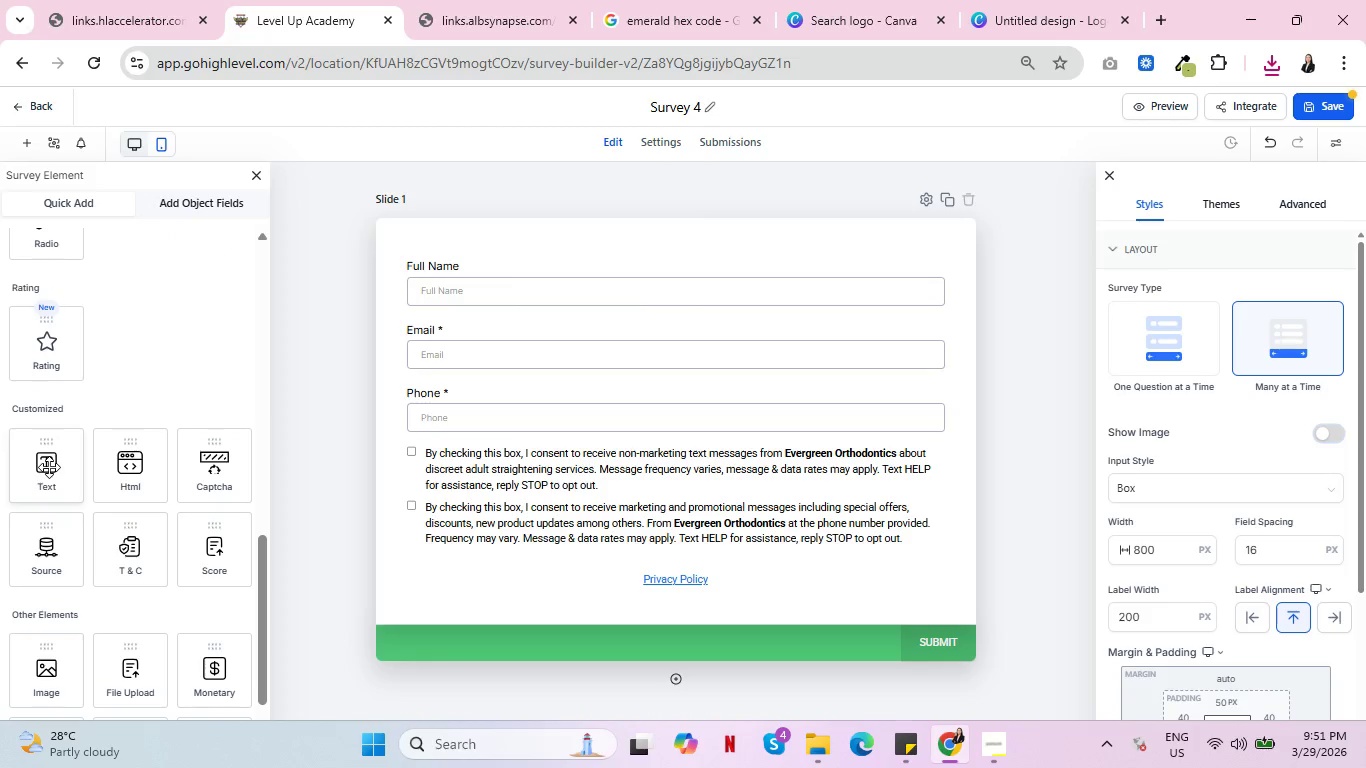 
key(Control+ControlLeft)
 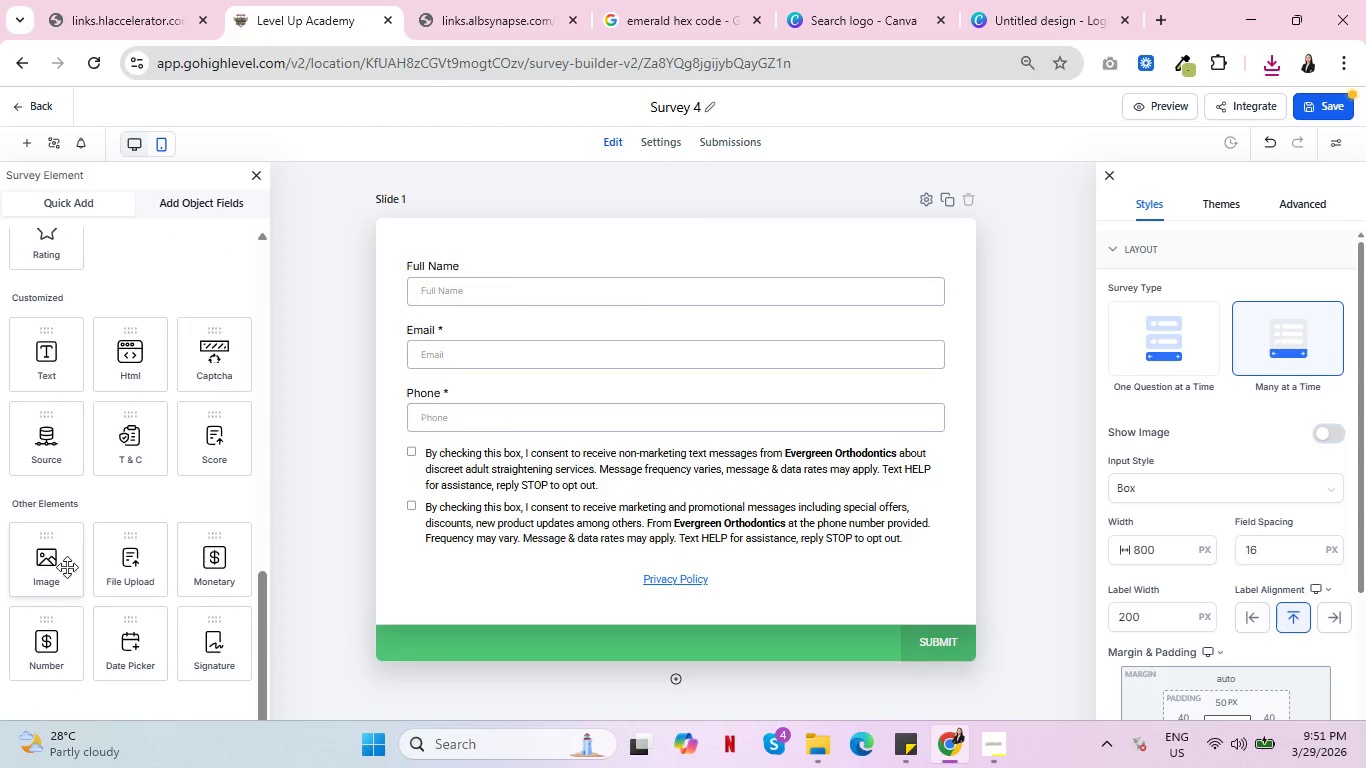 
scroll: coordinate [48, 467], scroll_direction: down, amount: 3.0
 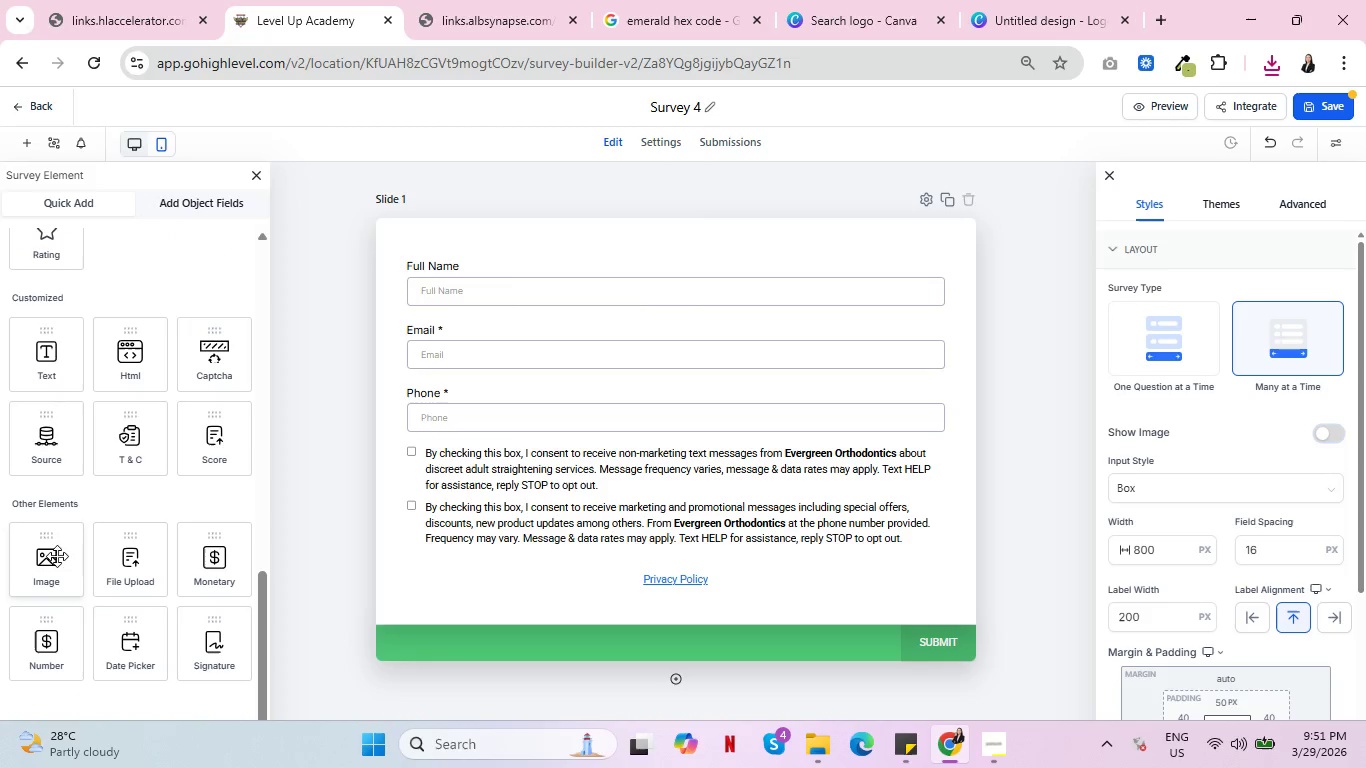 
scroll: coordinate [77, 557], scroll_direction: up, amount: 2.0
 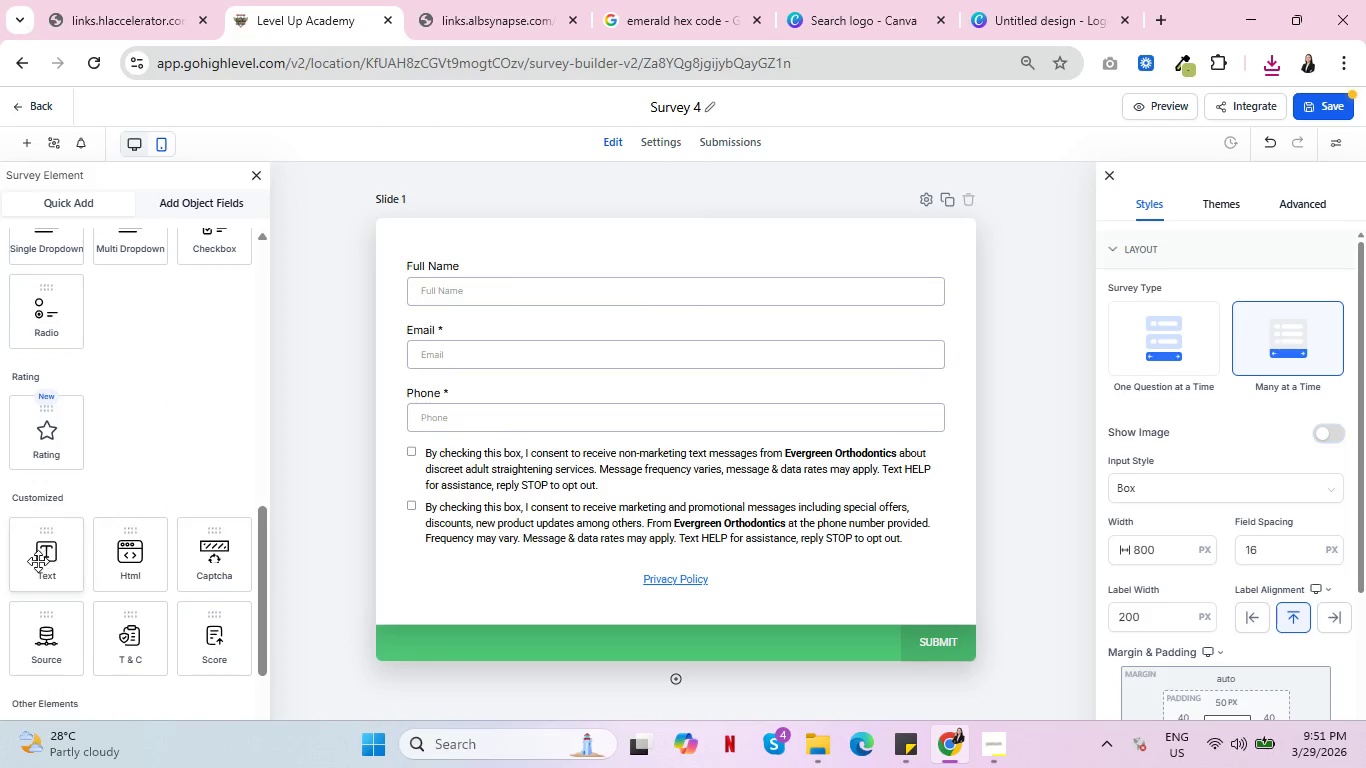 
left_click_drag(start_coordinate=[36, 561], to_coordinate=[442, 287])
 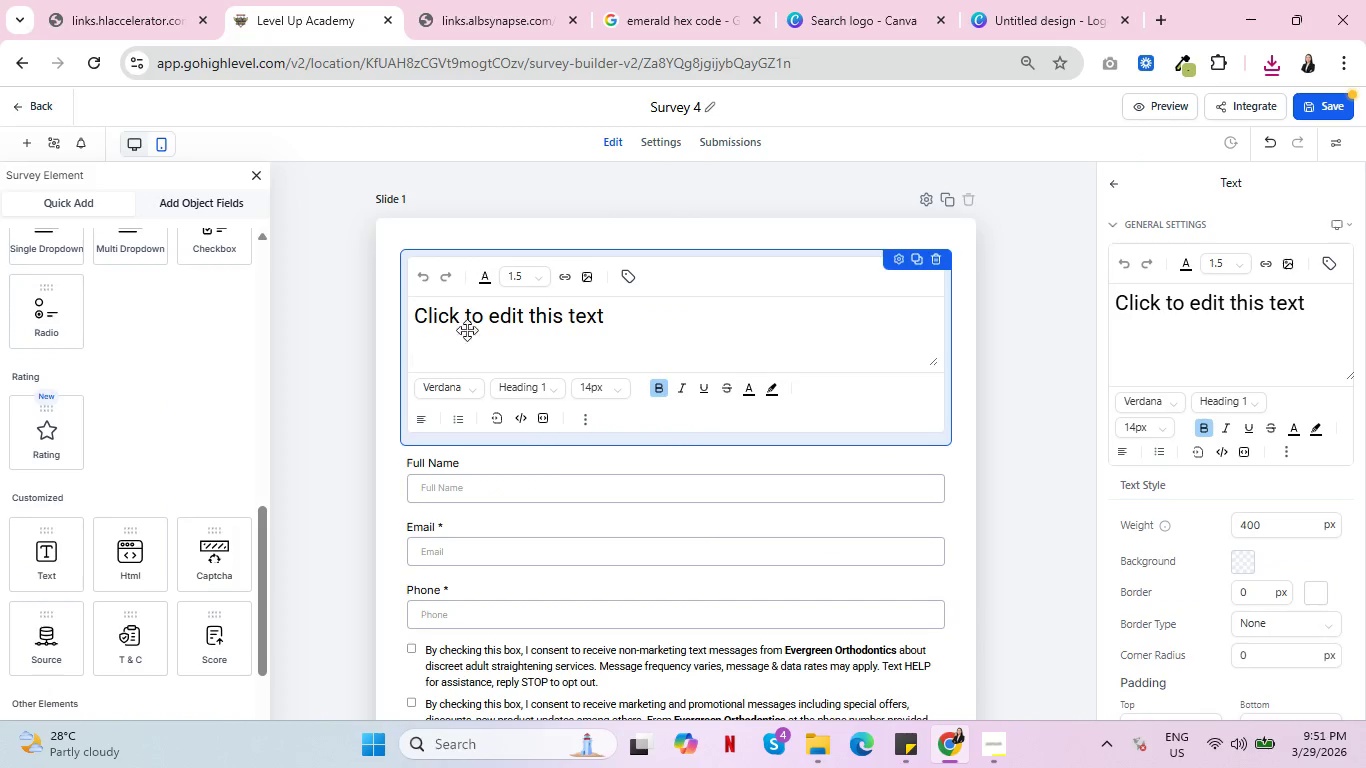 
left_click([514, 320])
 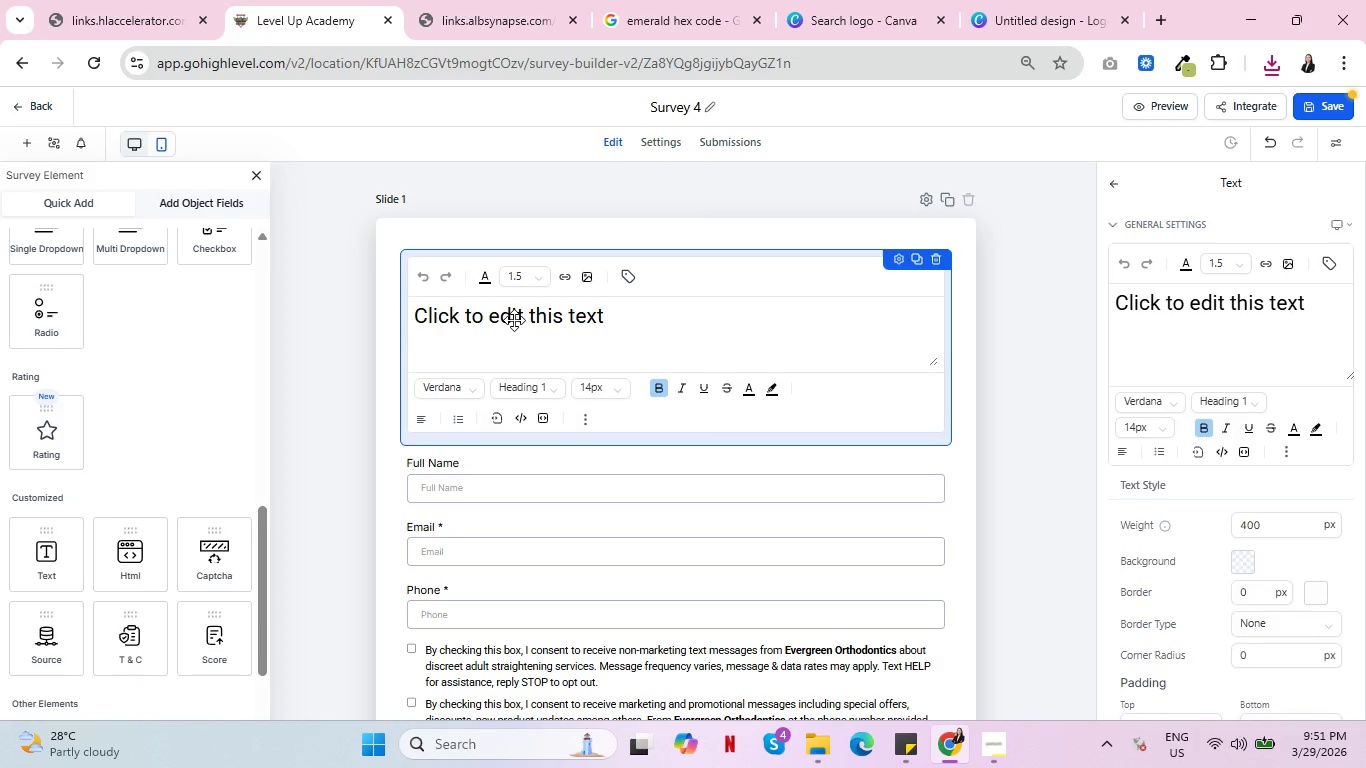 
double_click([514, 320])
 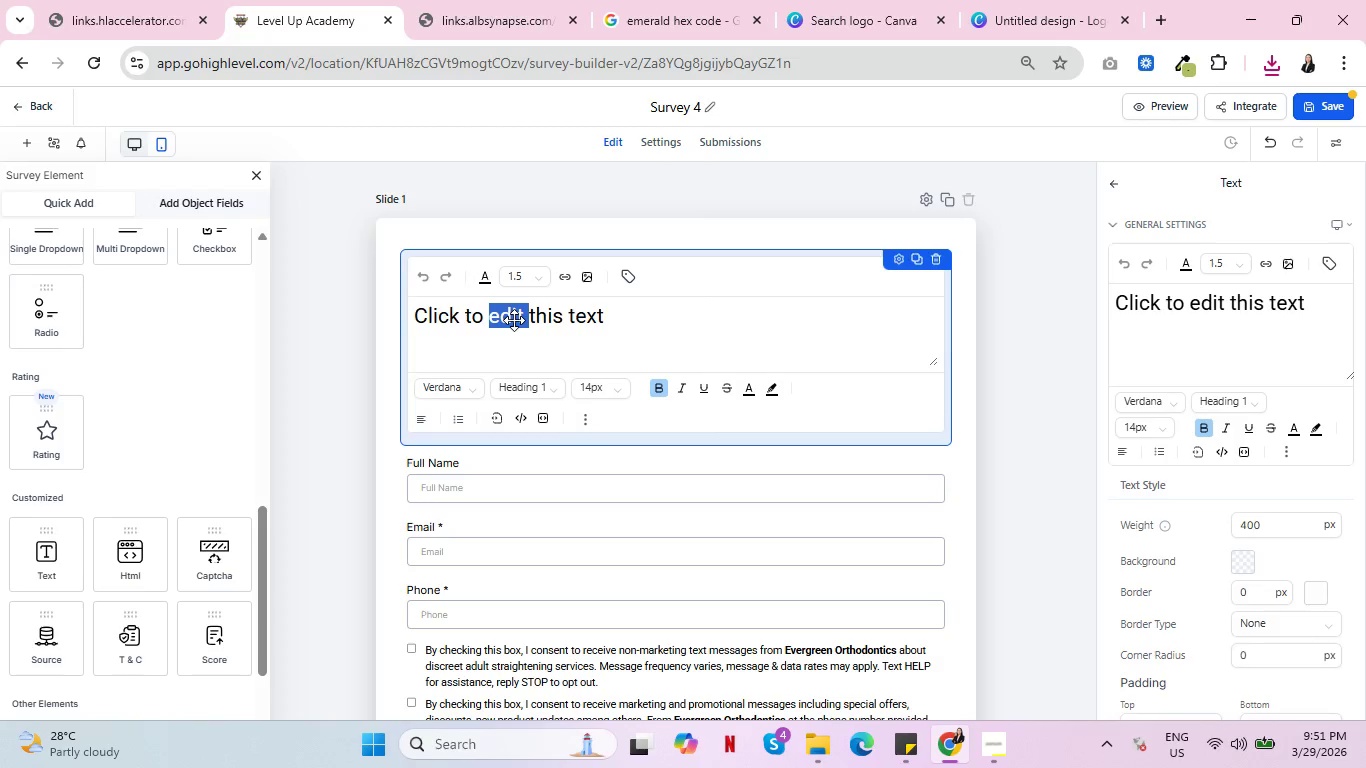 
triple_click([514, 320])
 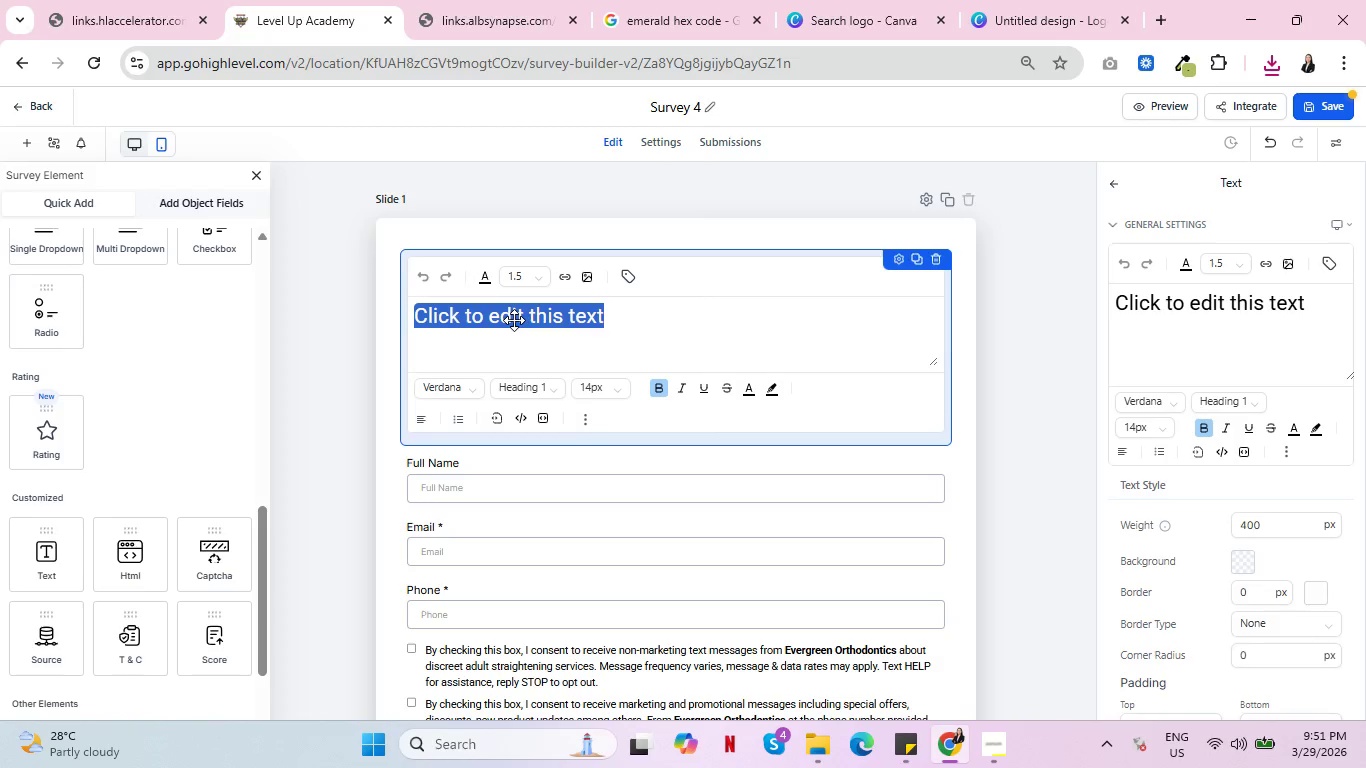 
key(Control+ControlLeft)
 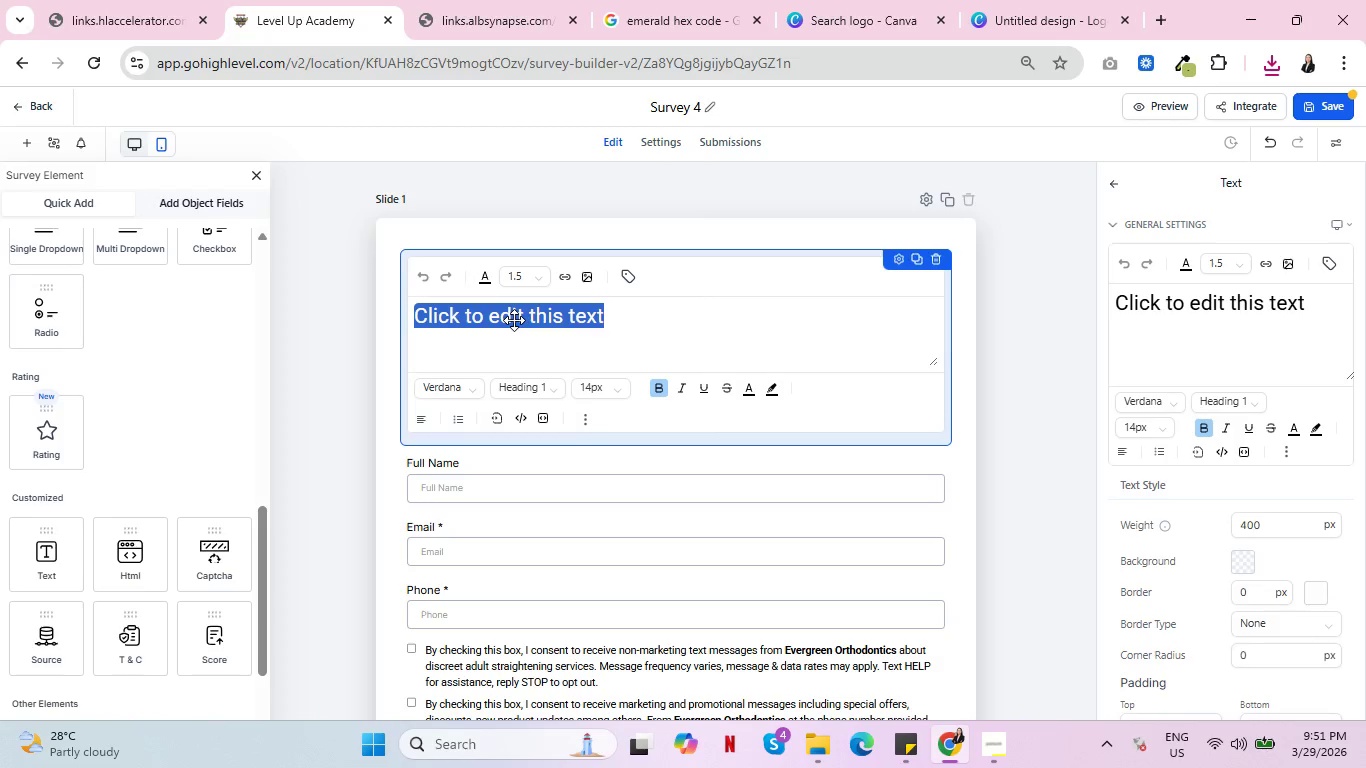 
key(Control+ControlLeft)
 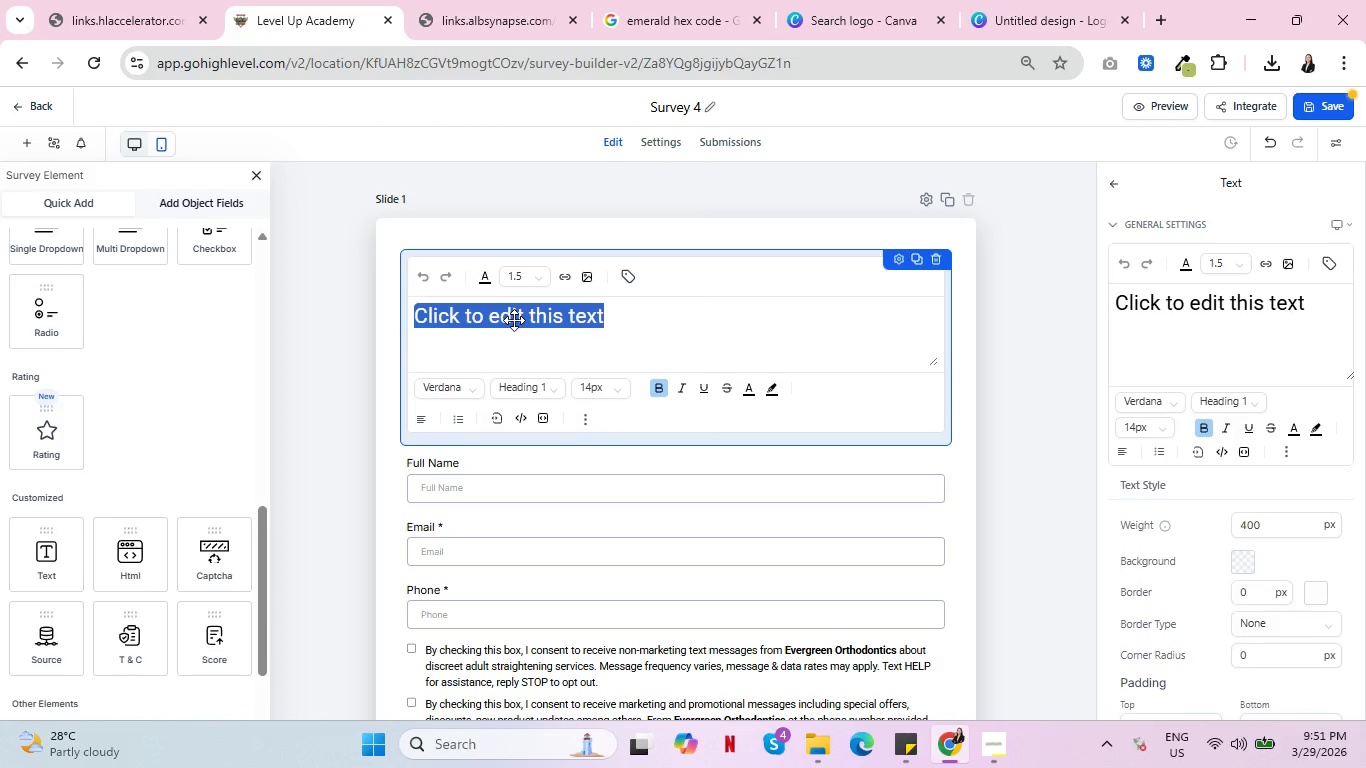 
wait(5.5)
 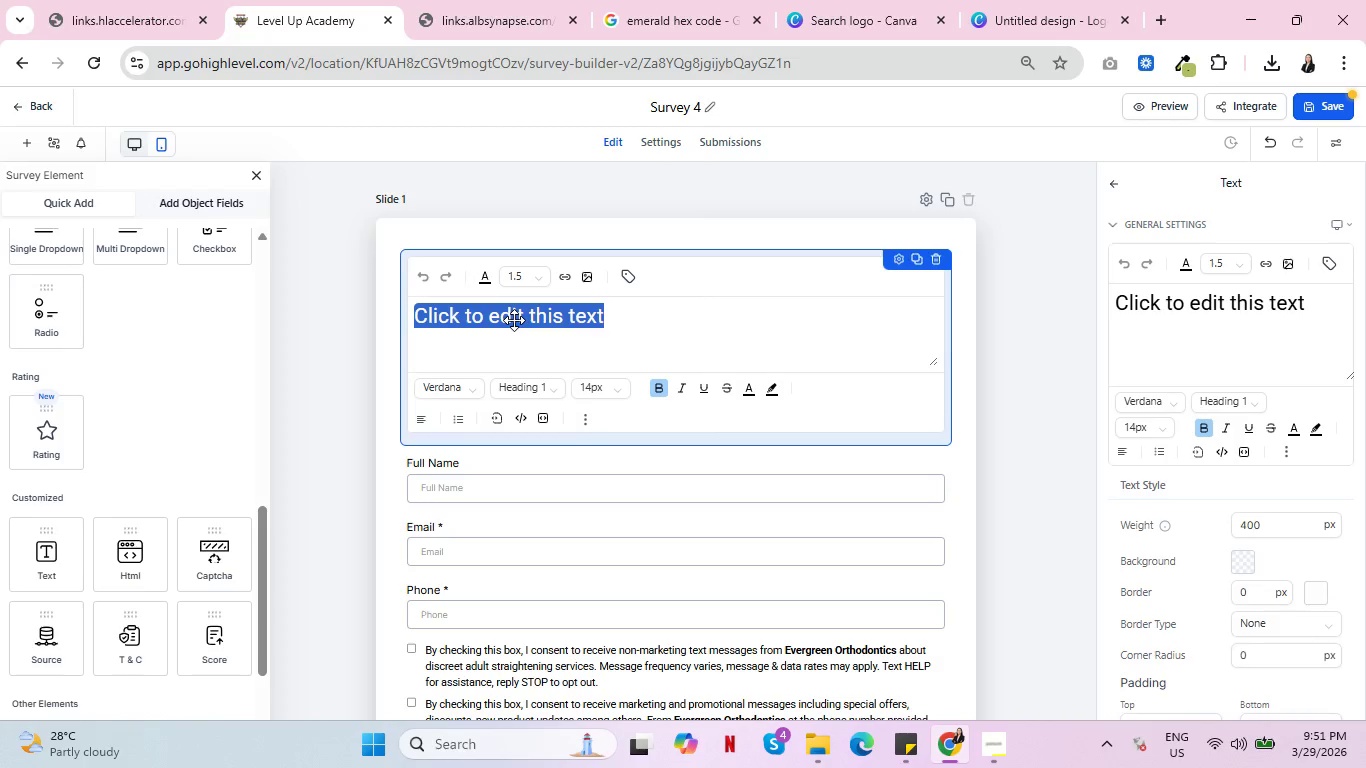 
key(Control+ControlLeft)
 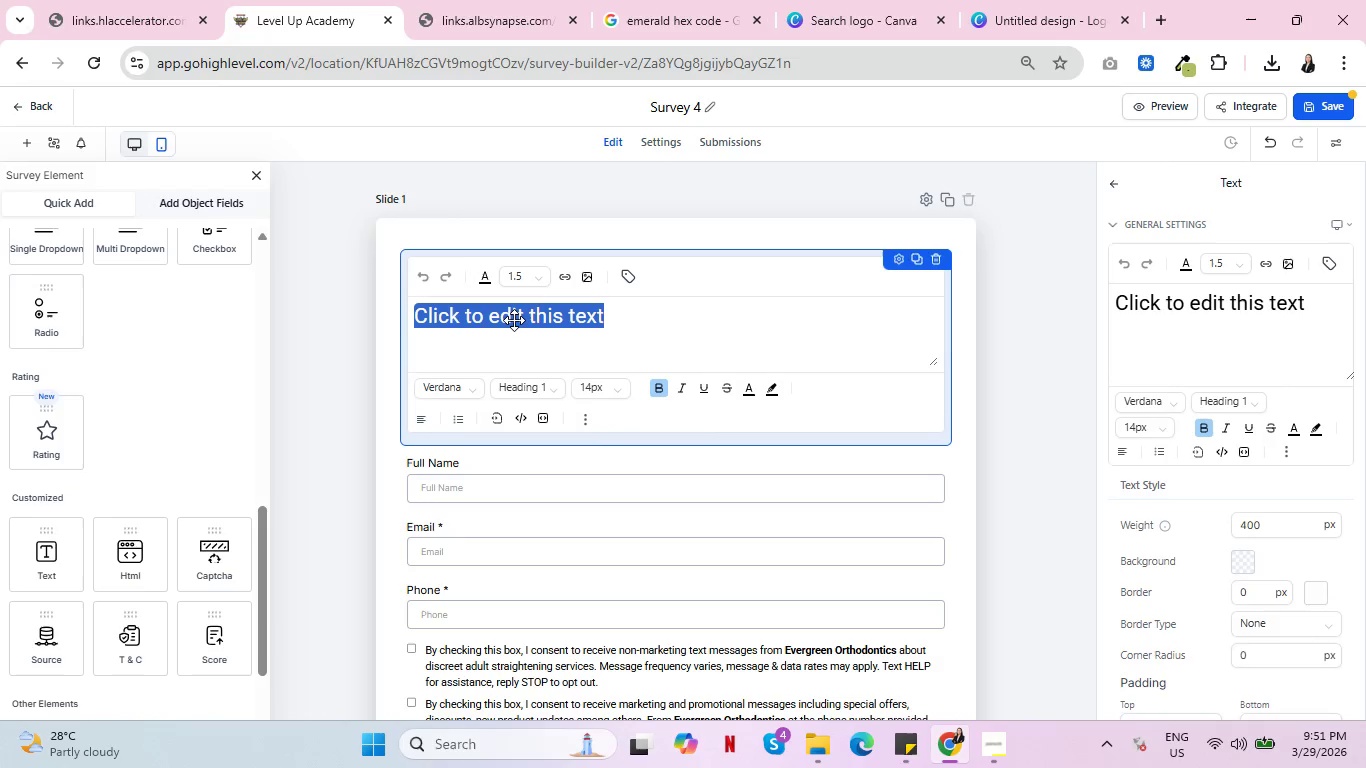 
key(Control+ControlLeft)
 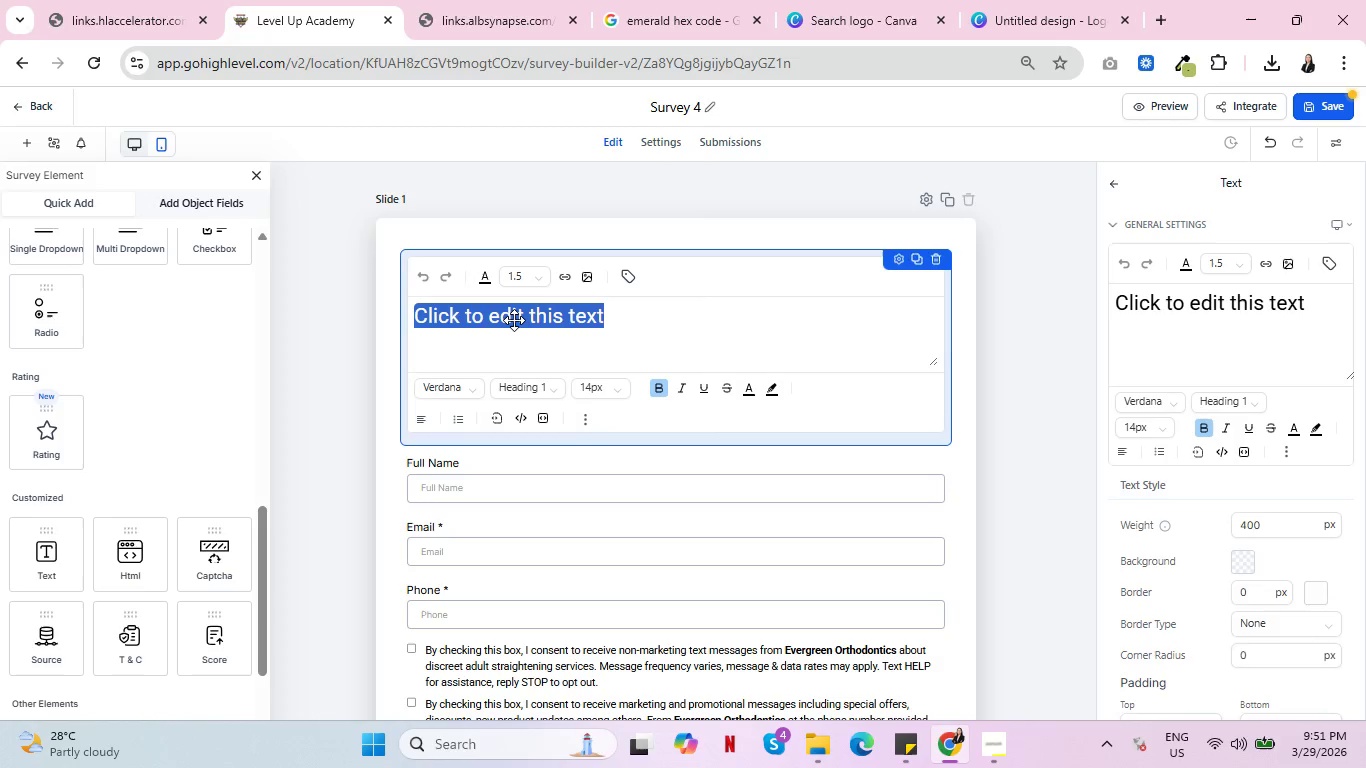 
wait(6.11)
 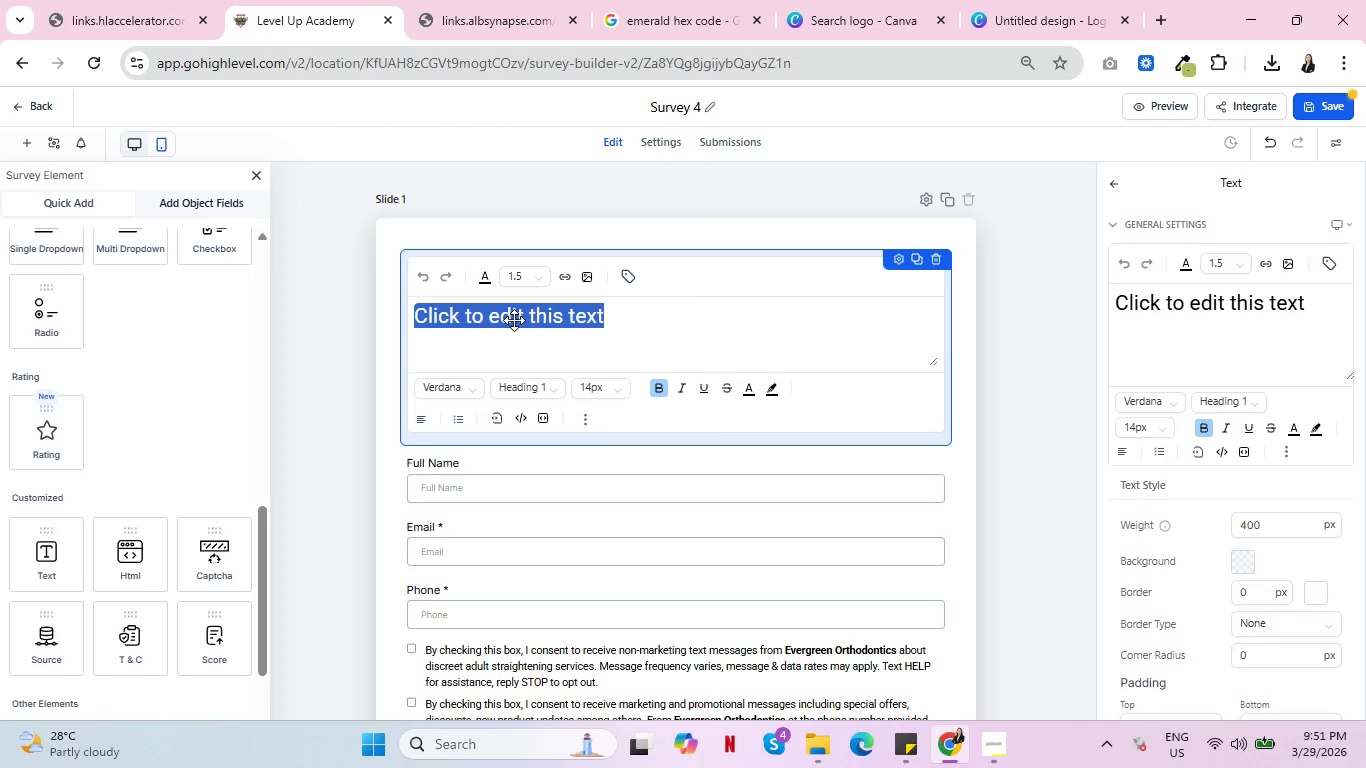 
type(Take the first)
key(Backspace)
key(Backspace)
key(Backspace)
key(Backspace)
key(Backspace)
type(First Step)
 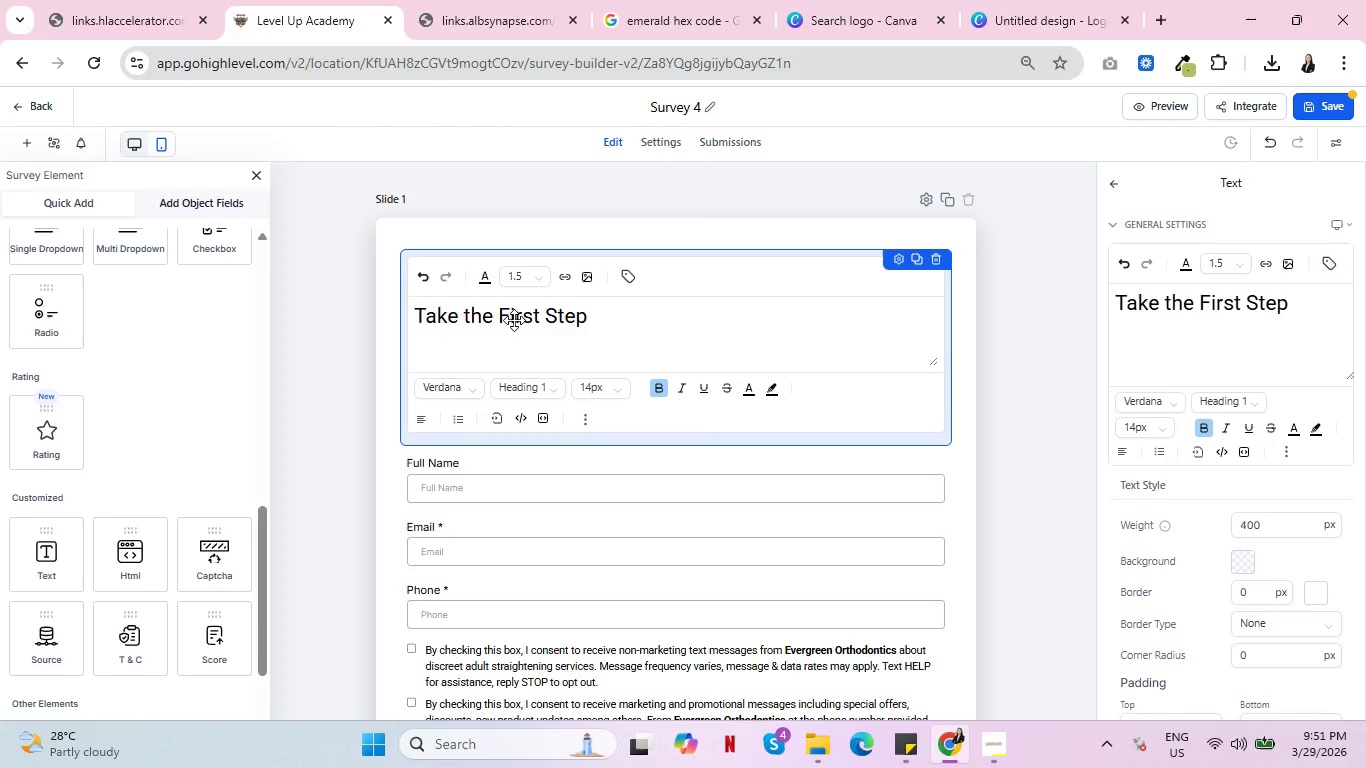 
key(Shift+1)
 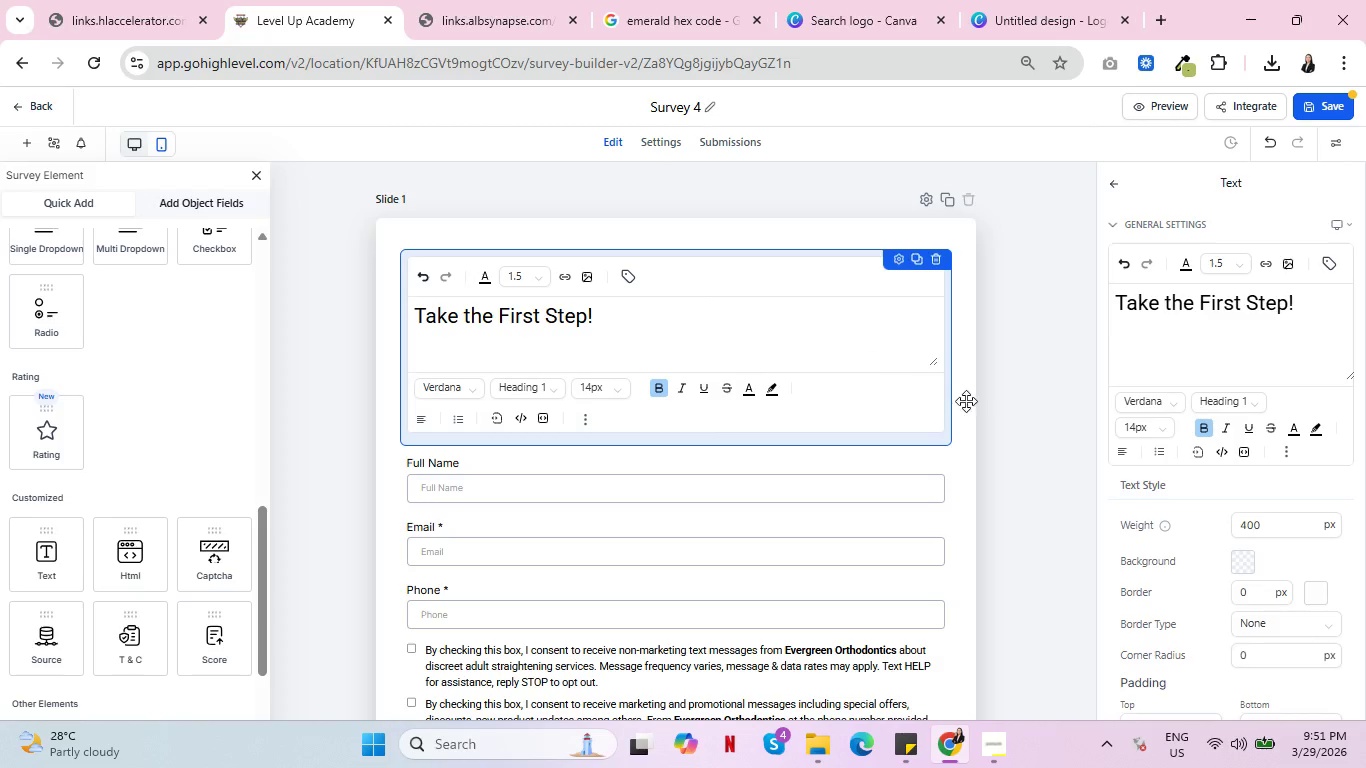 
left_click([975, 414])
 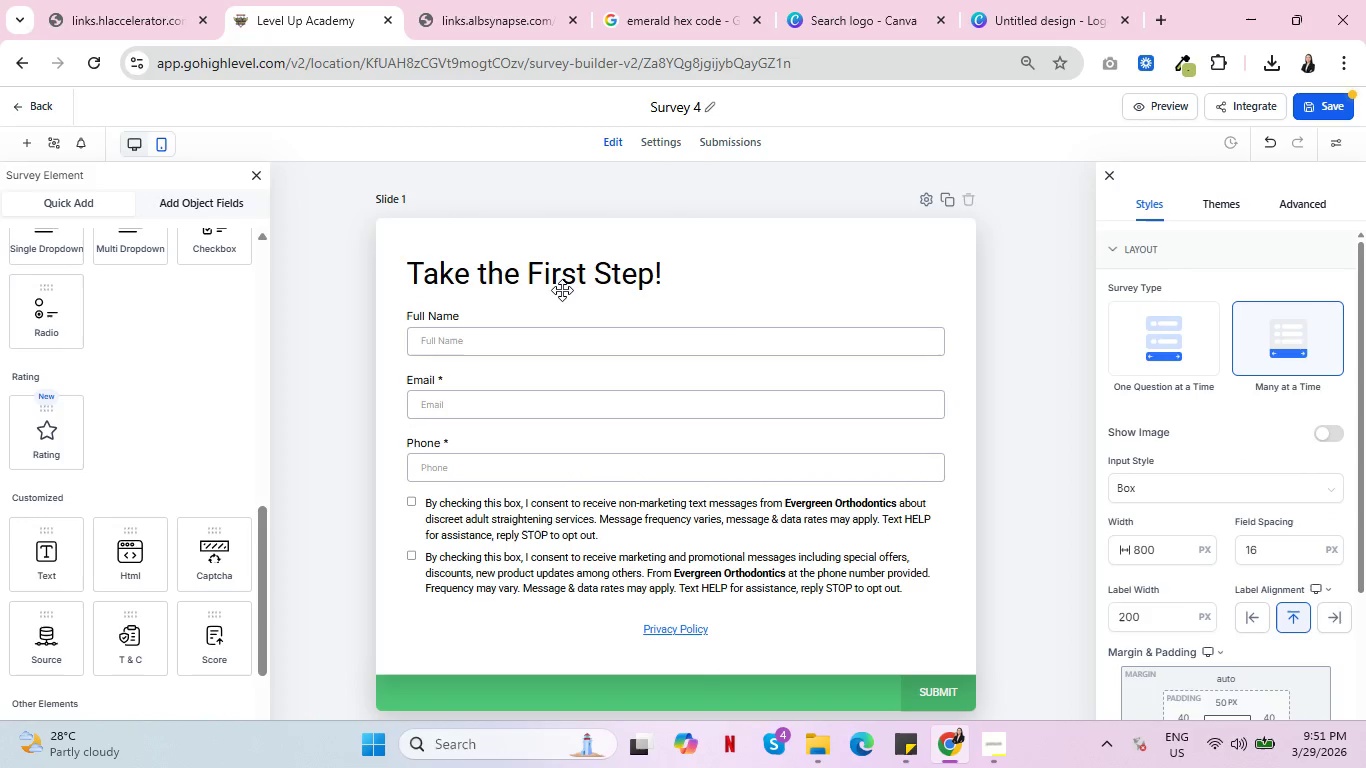 
left_click([567, 275])
 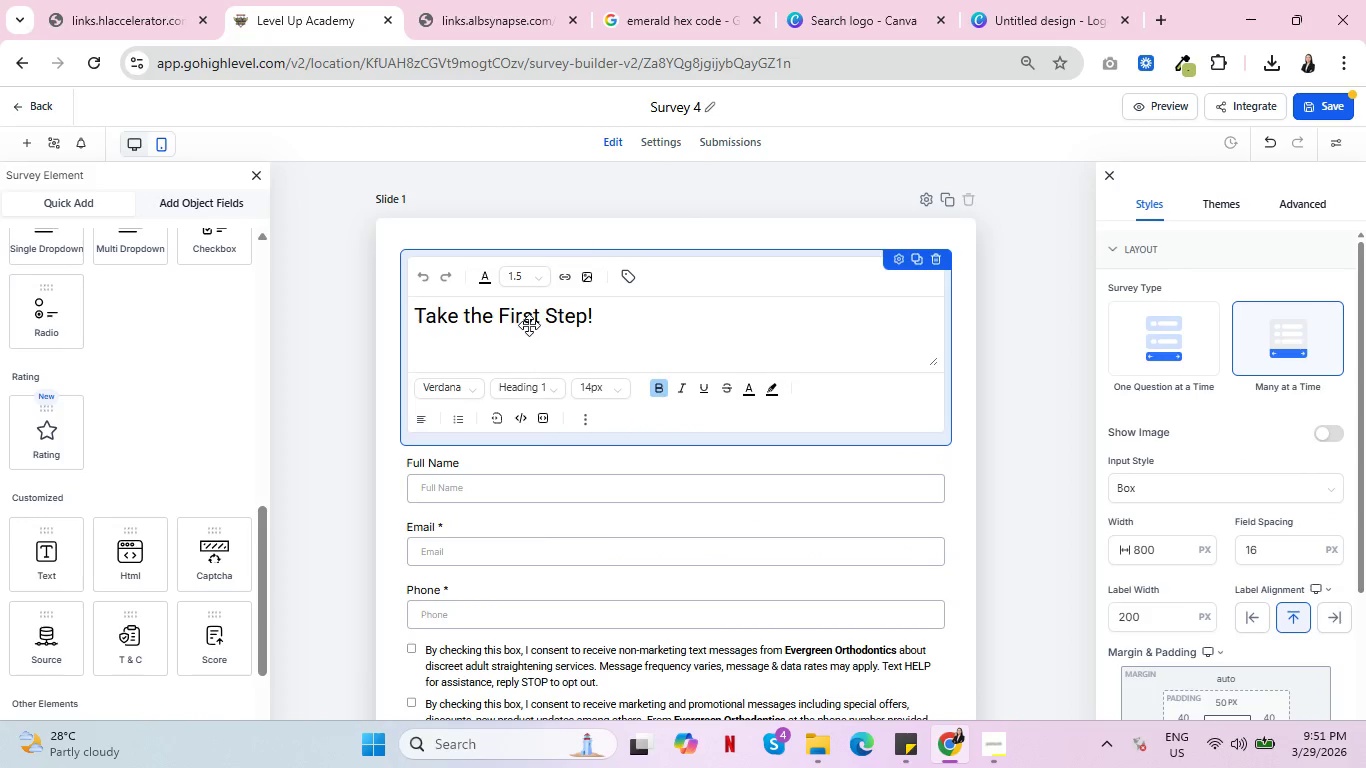 
double_click([529, 313])
 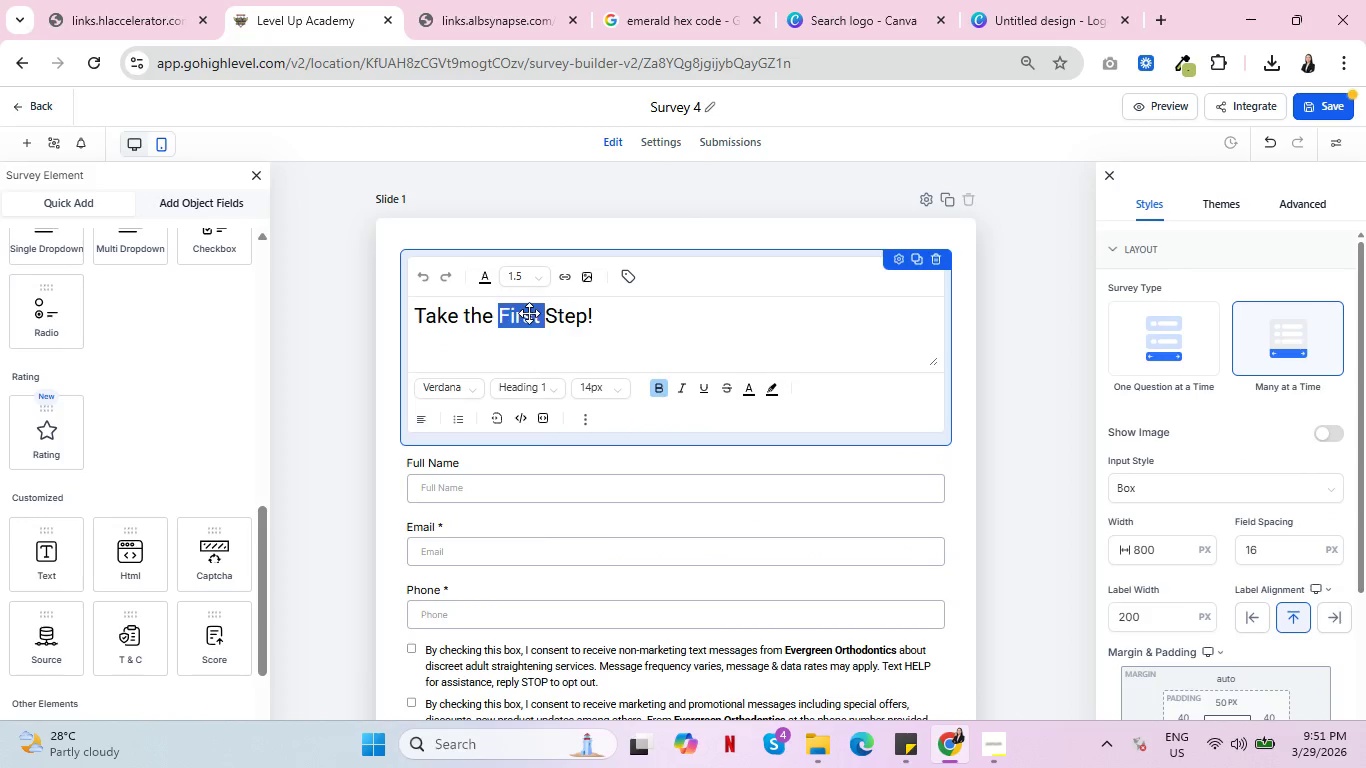 
triple_click([529, 313])
 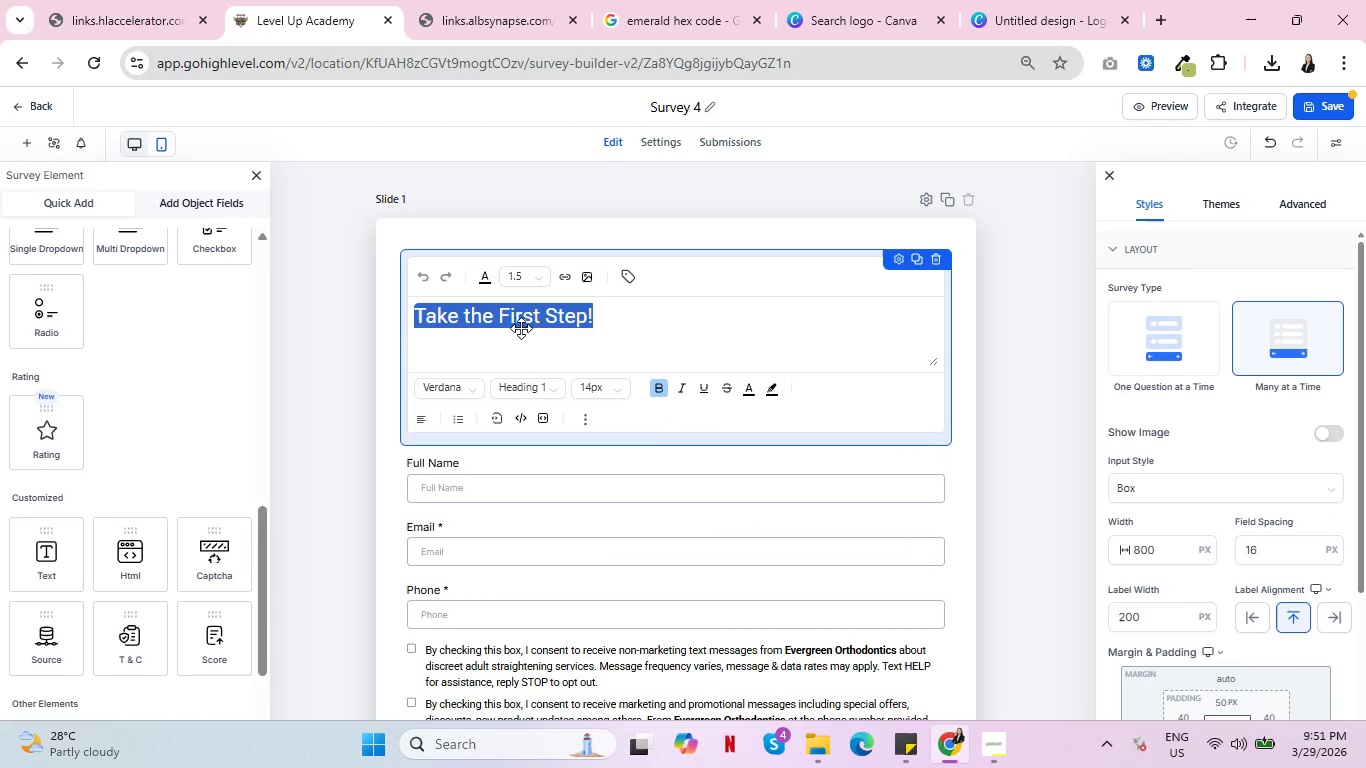 
left_click([962, 371])
 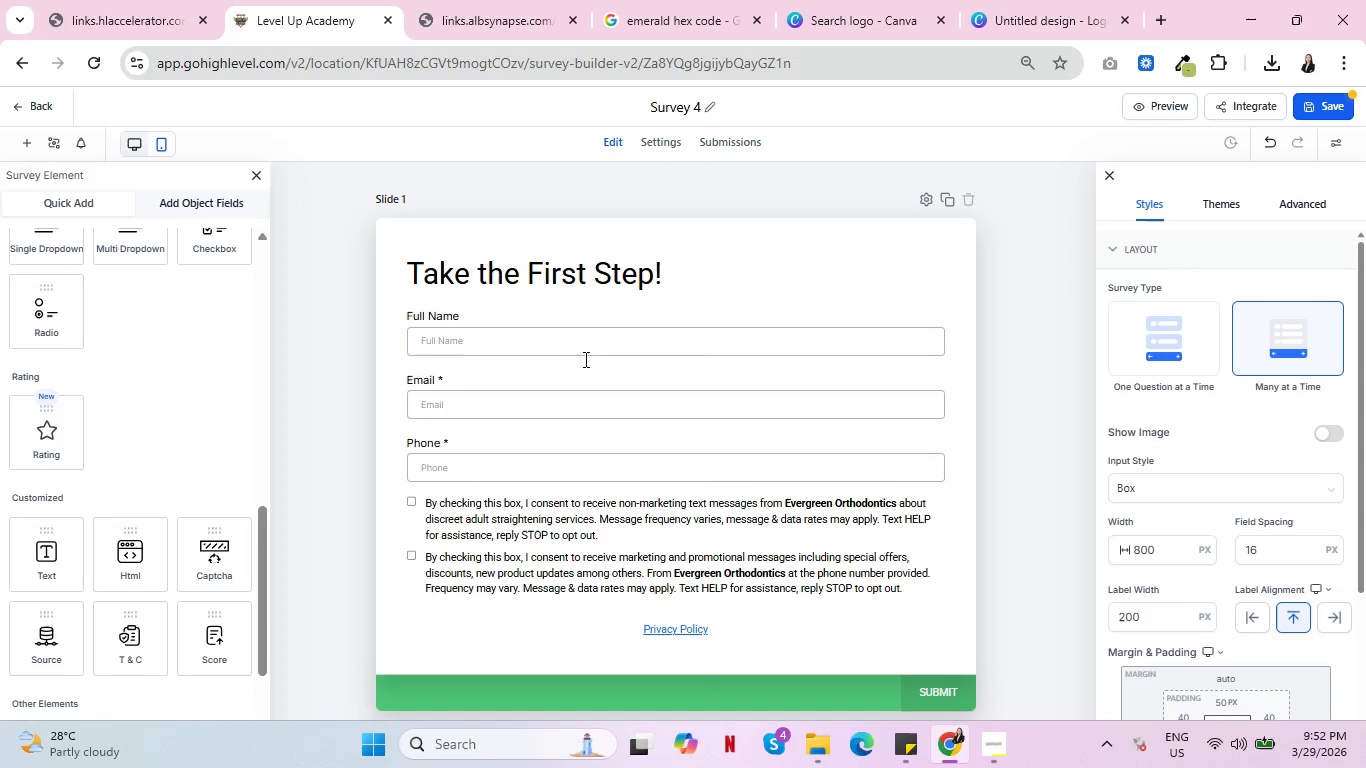 
scroll: coordinate [467, 419], scroll_direction: down, amount: 2.0
 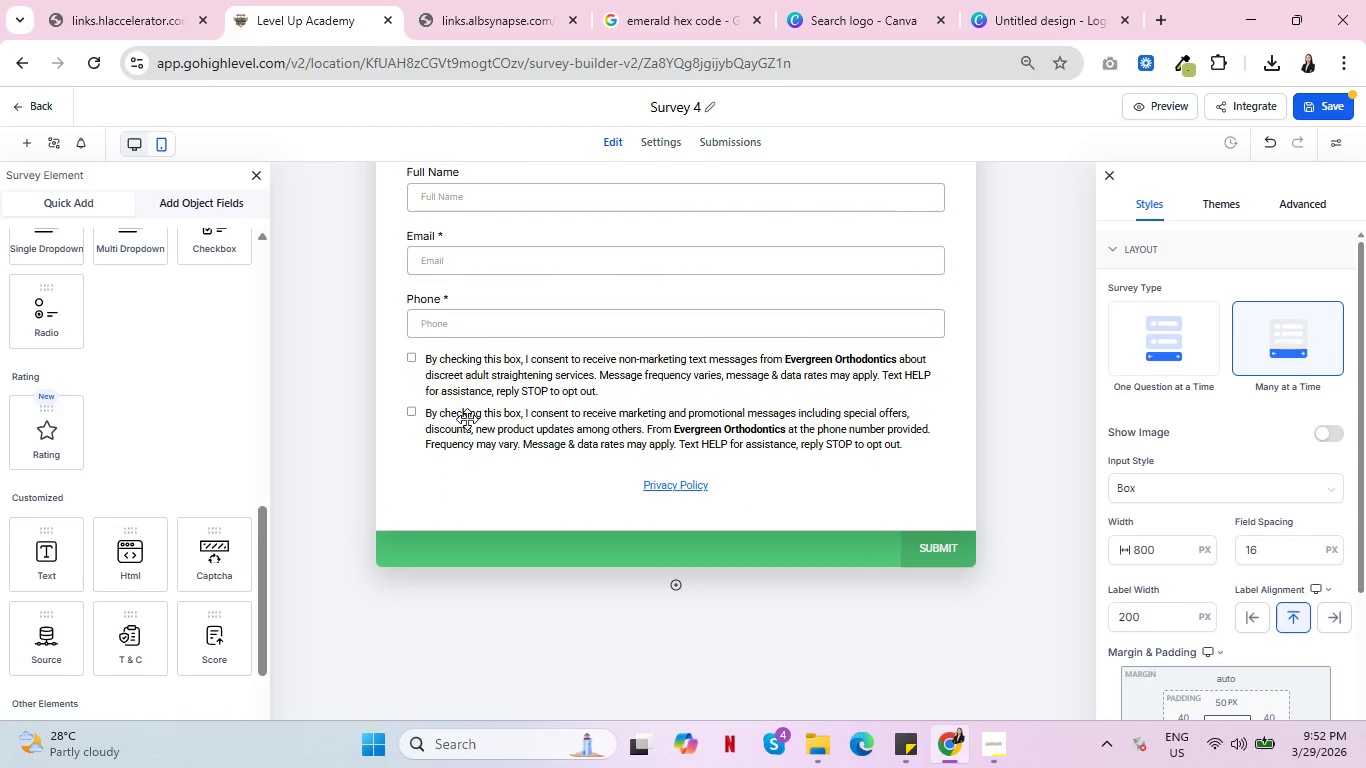 
scroll: coordinate [474, 434], scroll_direction: up, amount: 5.0
 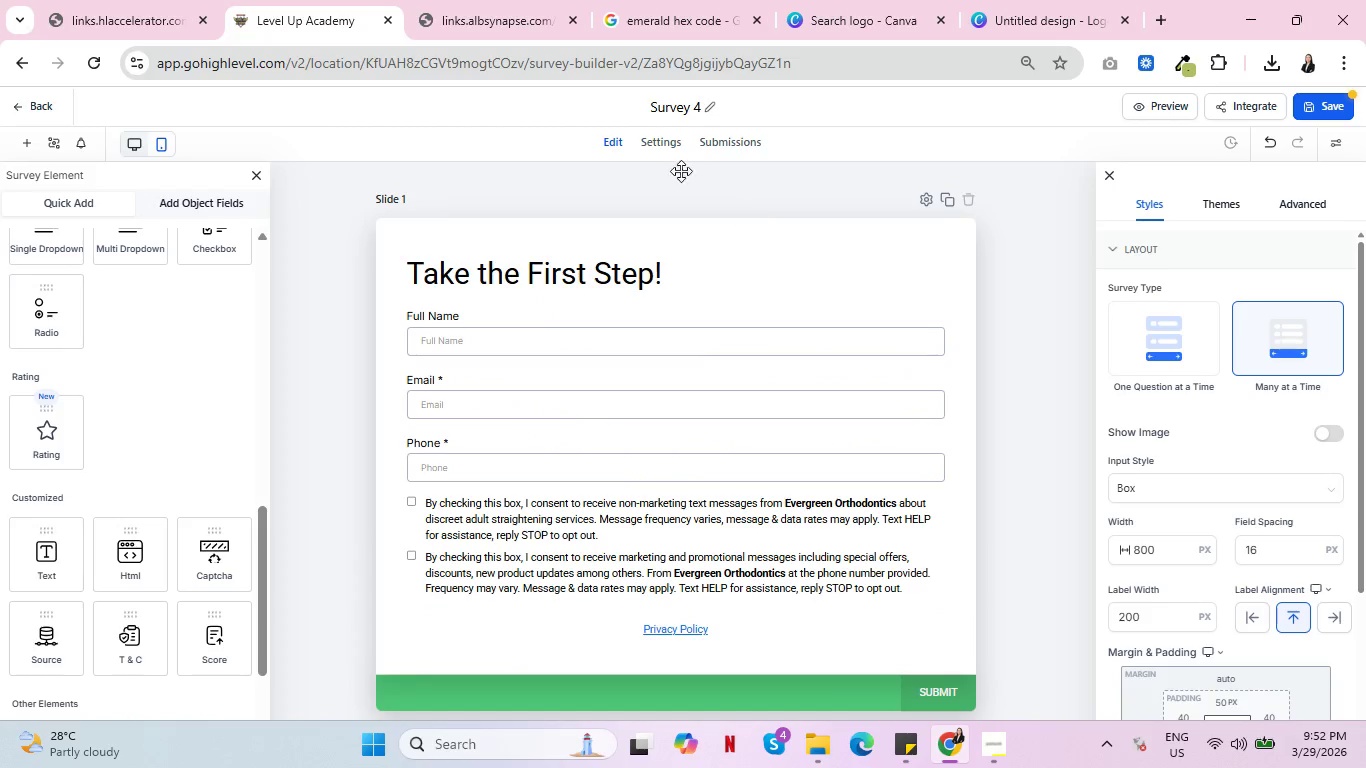 
double_click([670, 101])
 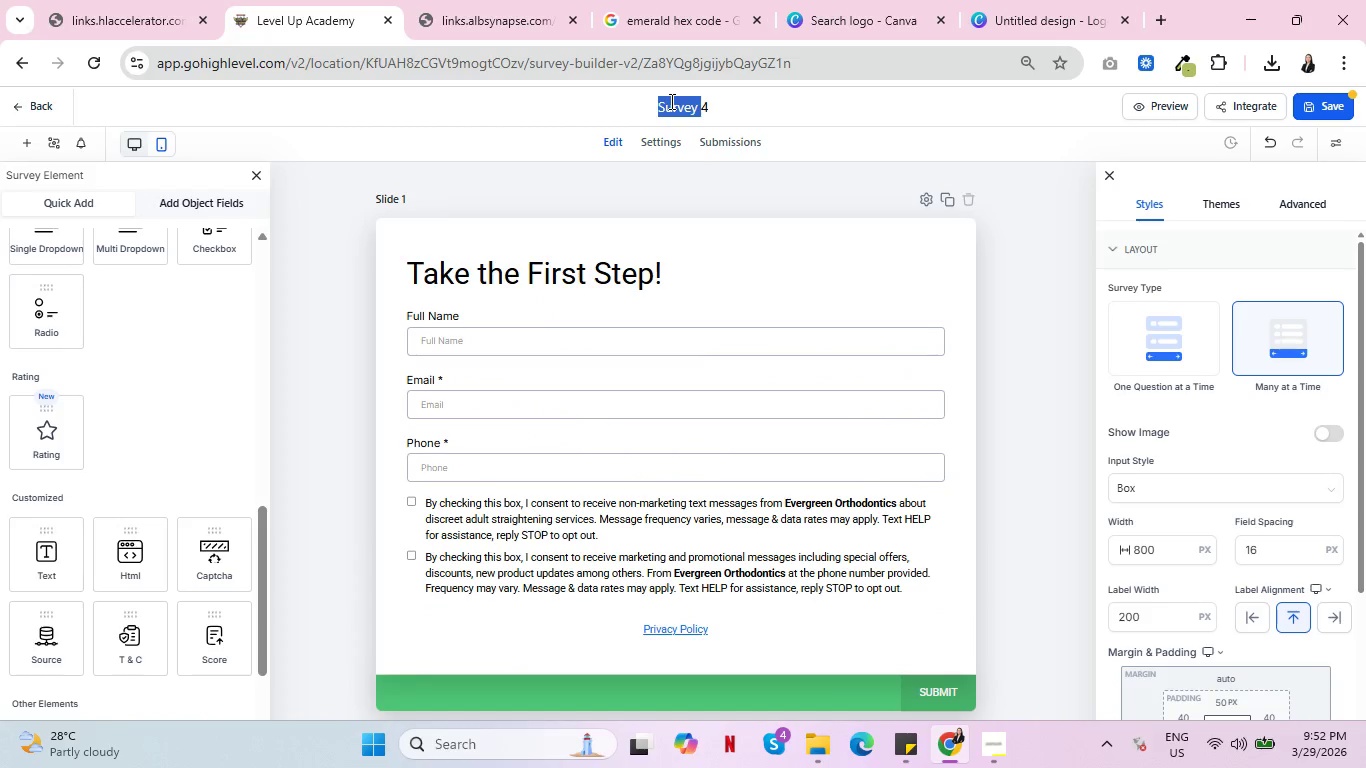 
triple_click([670, 101])
 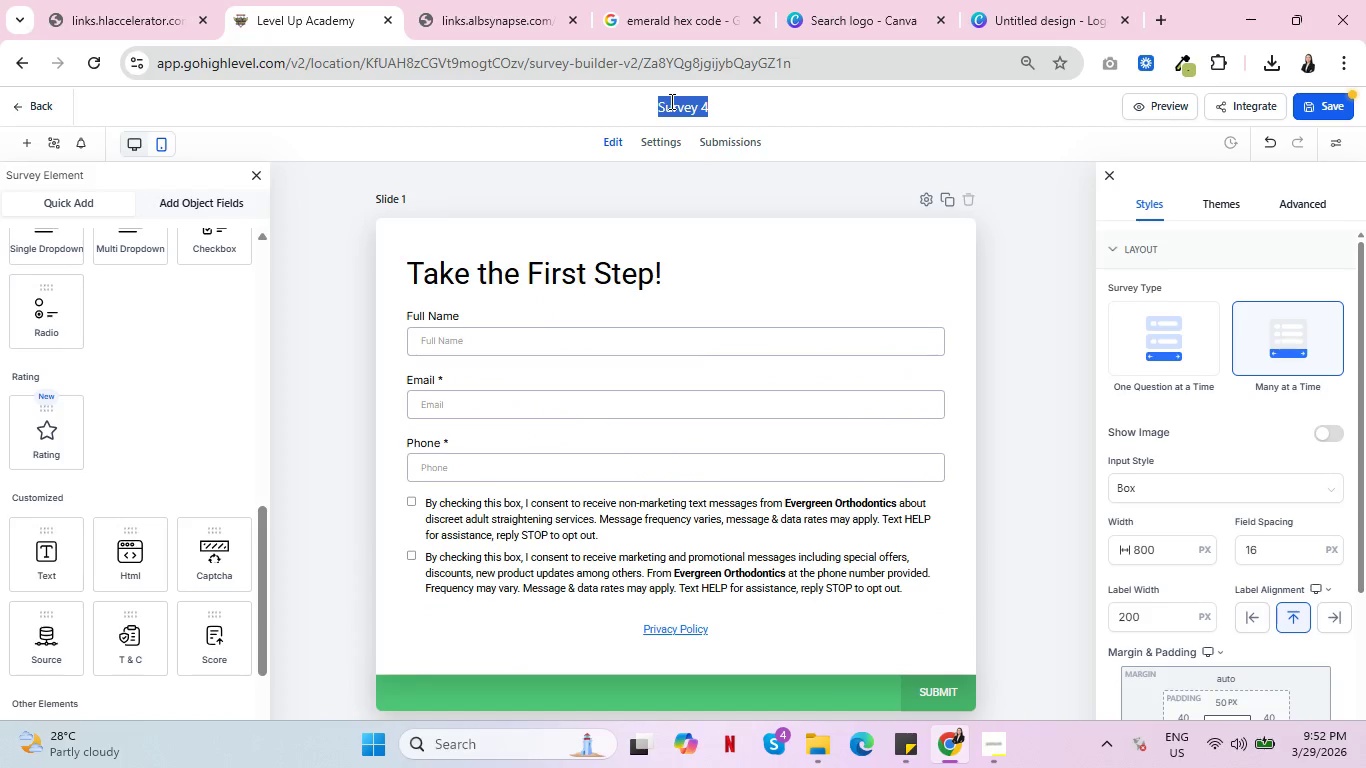 
type(Evergreen Orthoden)
key(Backspace)
key(Backspace)
type(ontics)
 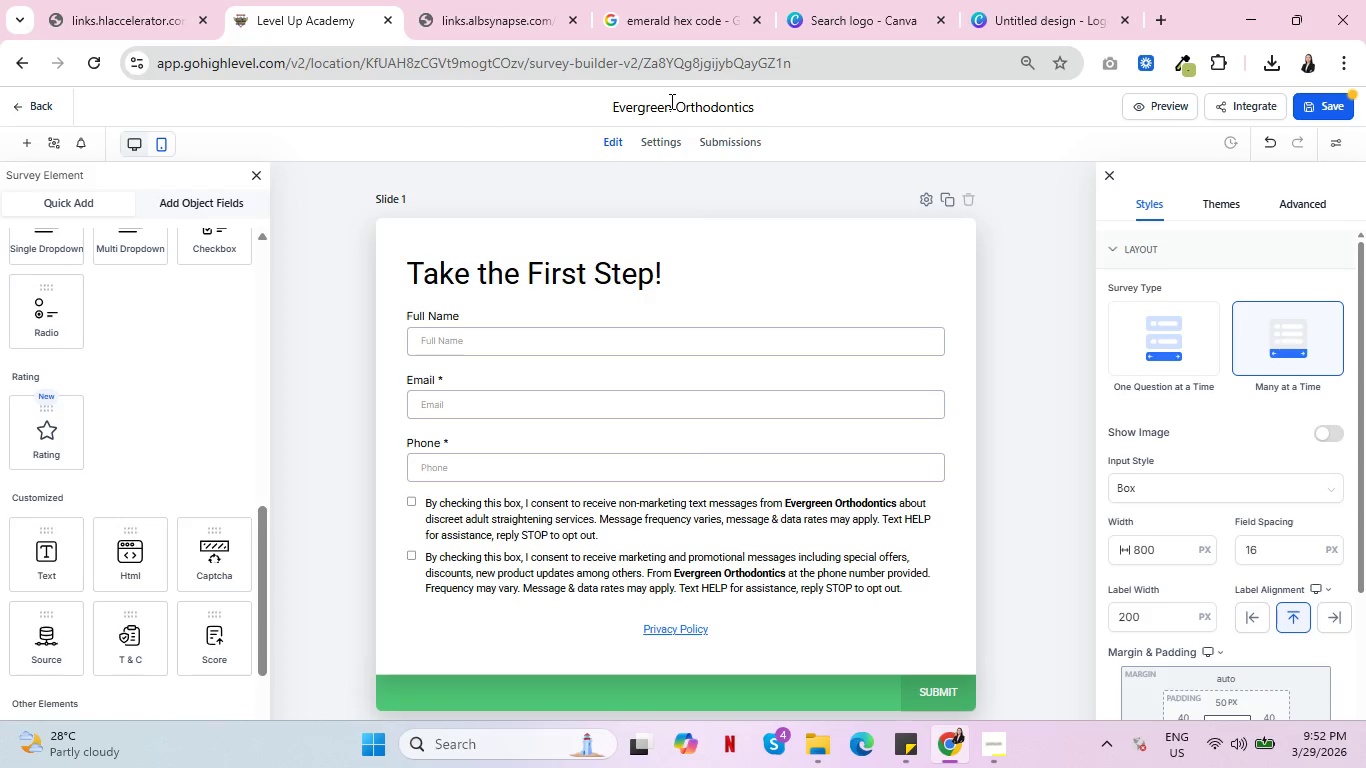 
wait(5.39)
 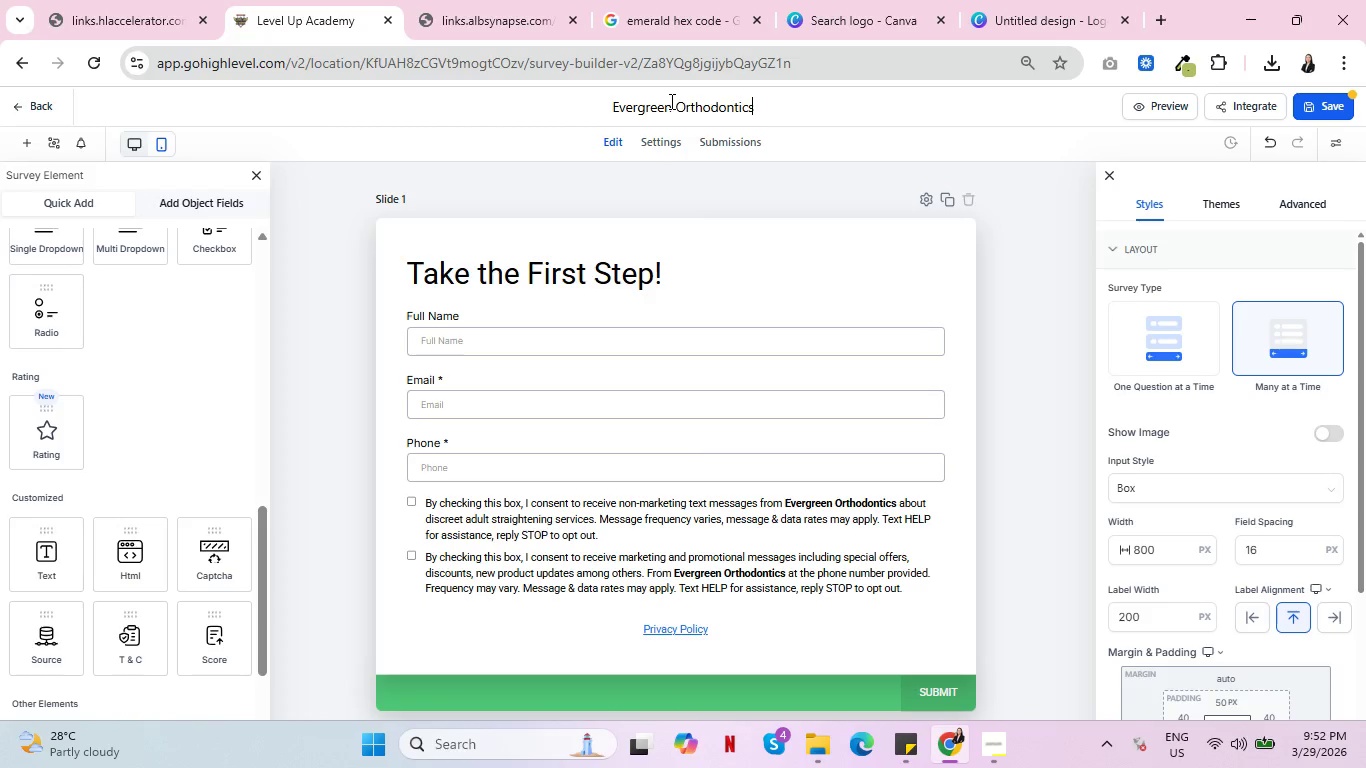 
type( Survey )
key(Backspace)
 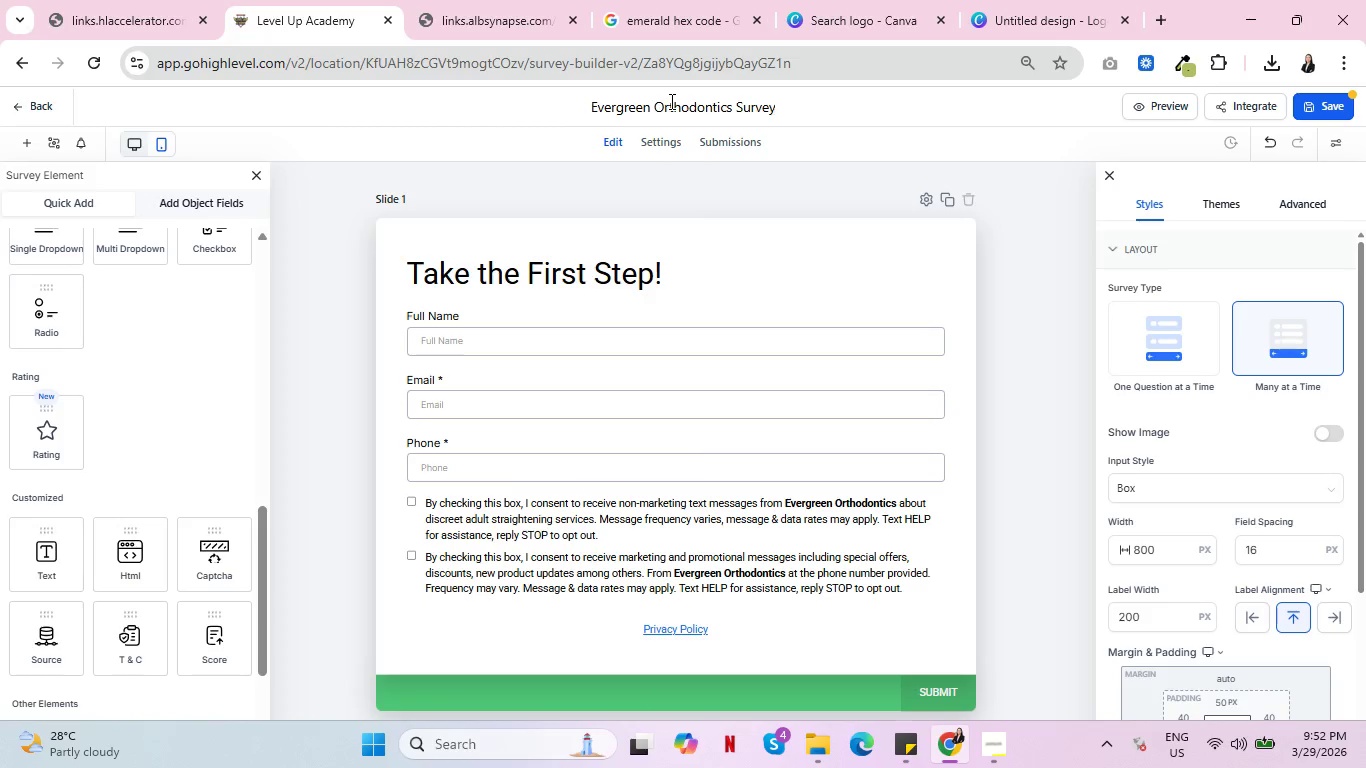 
left_click([1329, 114])
 